 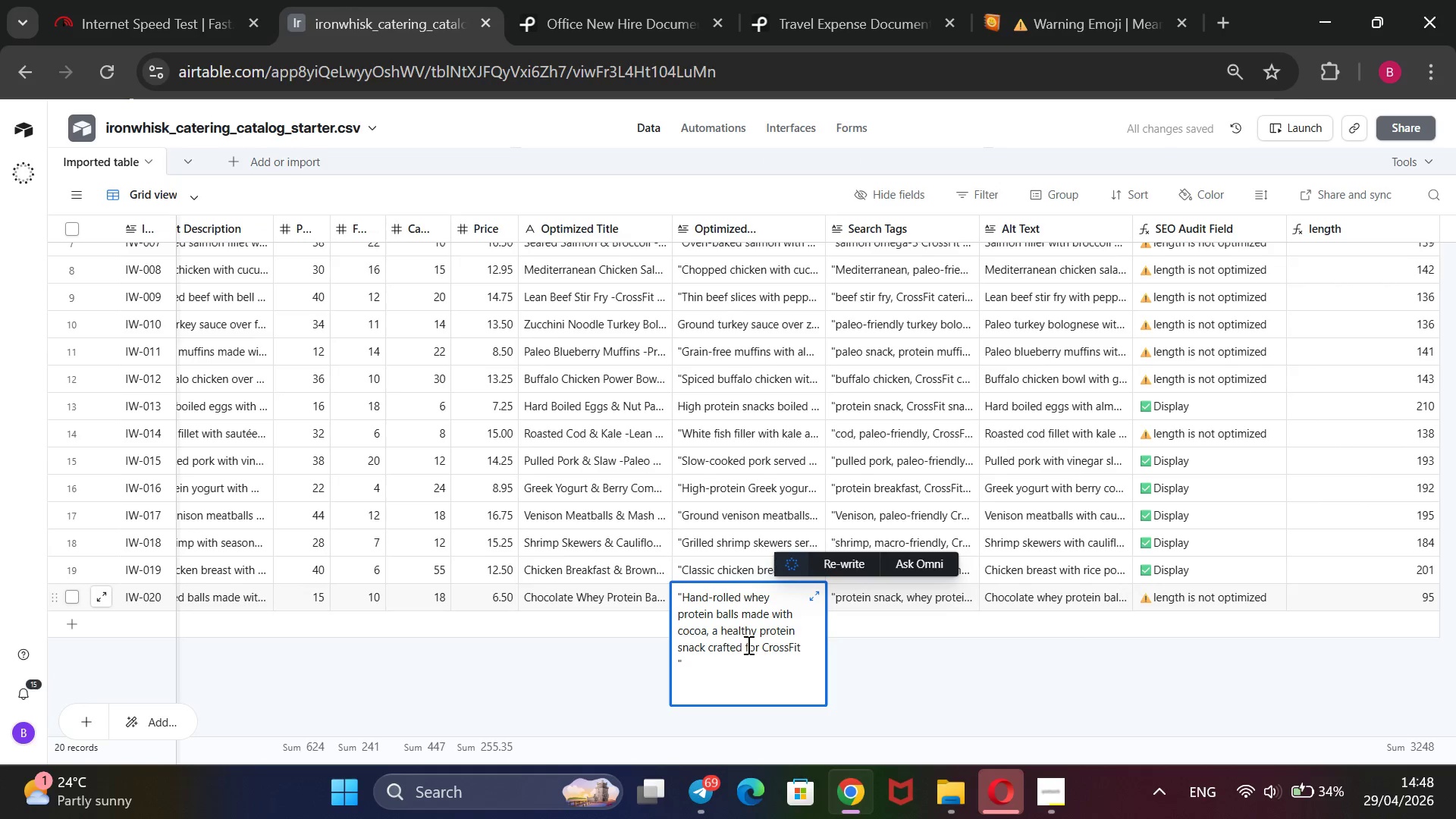 
key(ArrowLeft)
 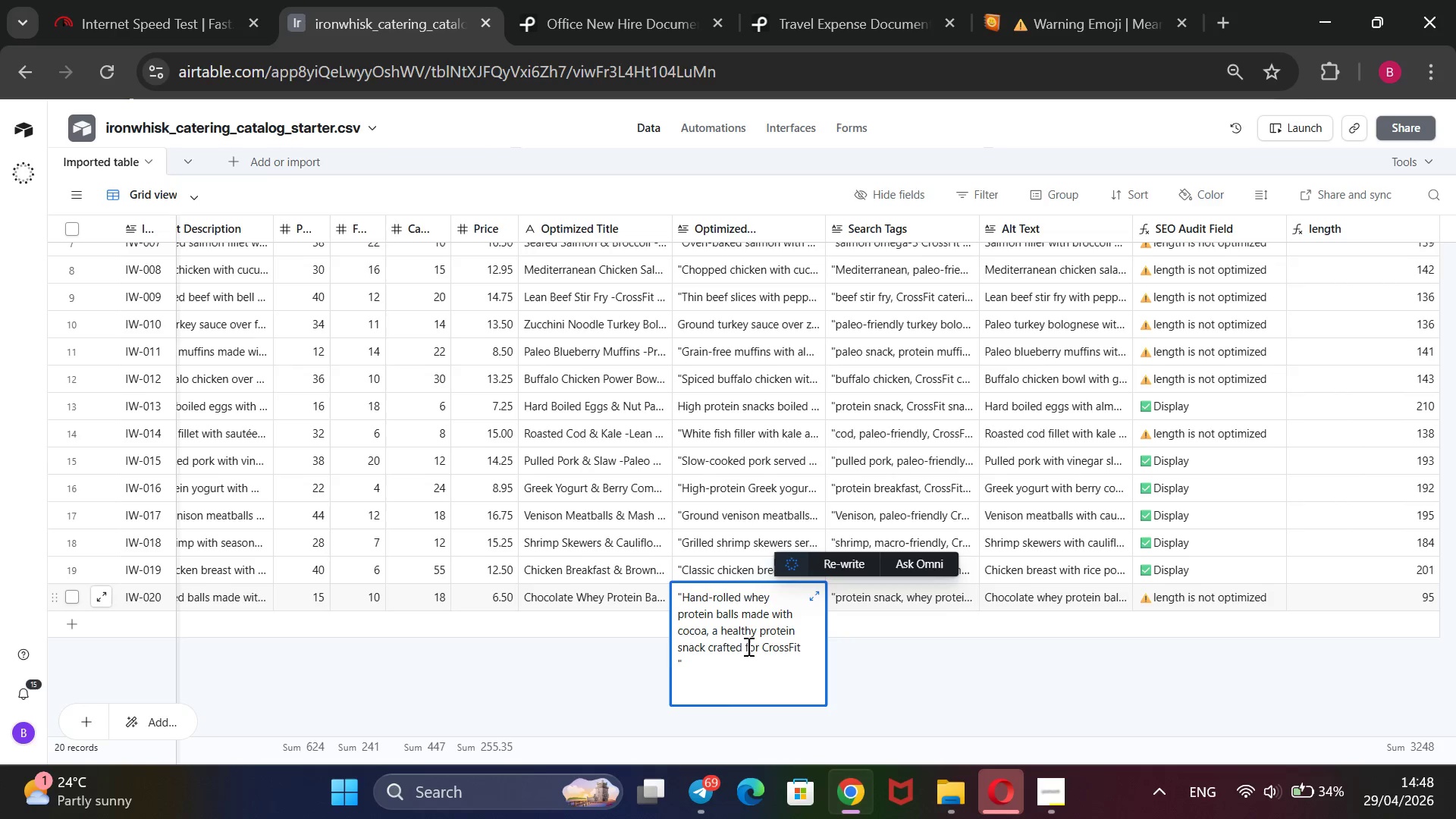 
type(a)
key(Backspace)
type( )
key(Backspace)
type(athe)
key(Backspace)
type(letes seeking prta)
key(Backspace)
key(Backspace)
key(Backspace)
type(ot)
key(Backspace)
type(rtable, macro-friend)
key(Backspace)
type(dly bites, clean)
 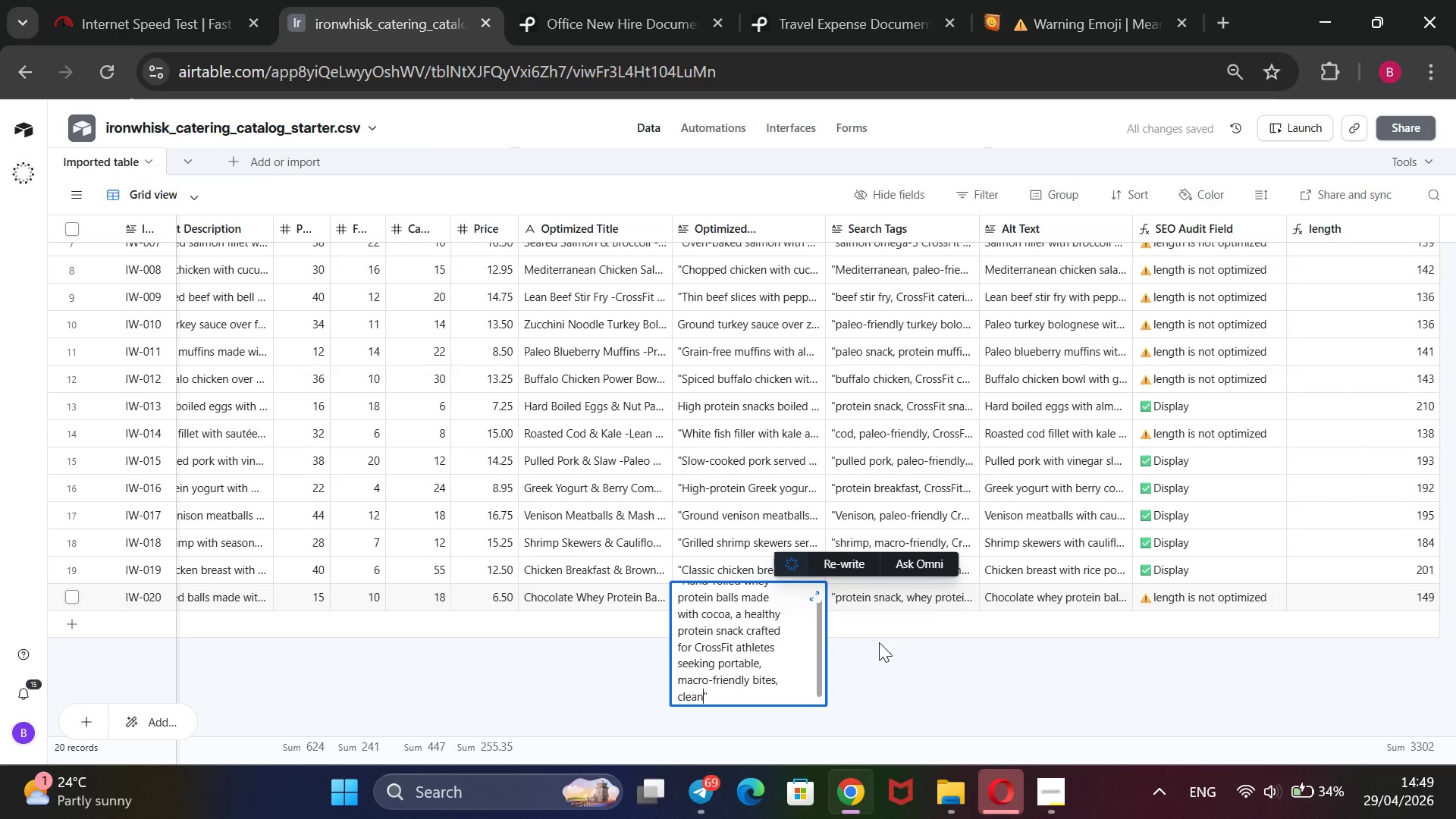 
wait(10.3)
 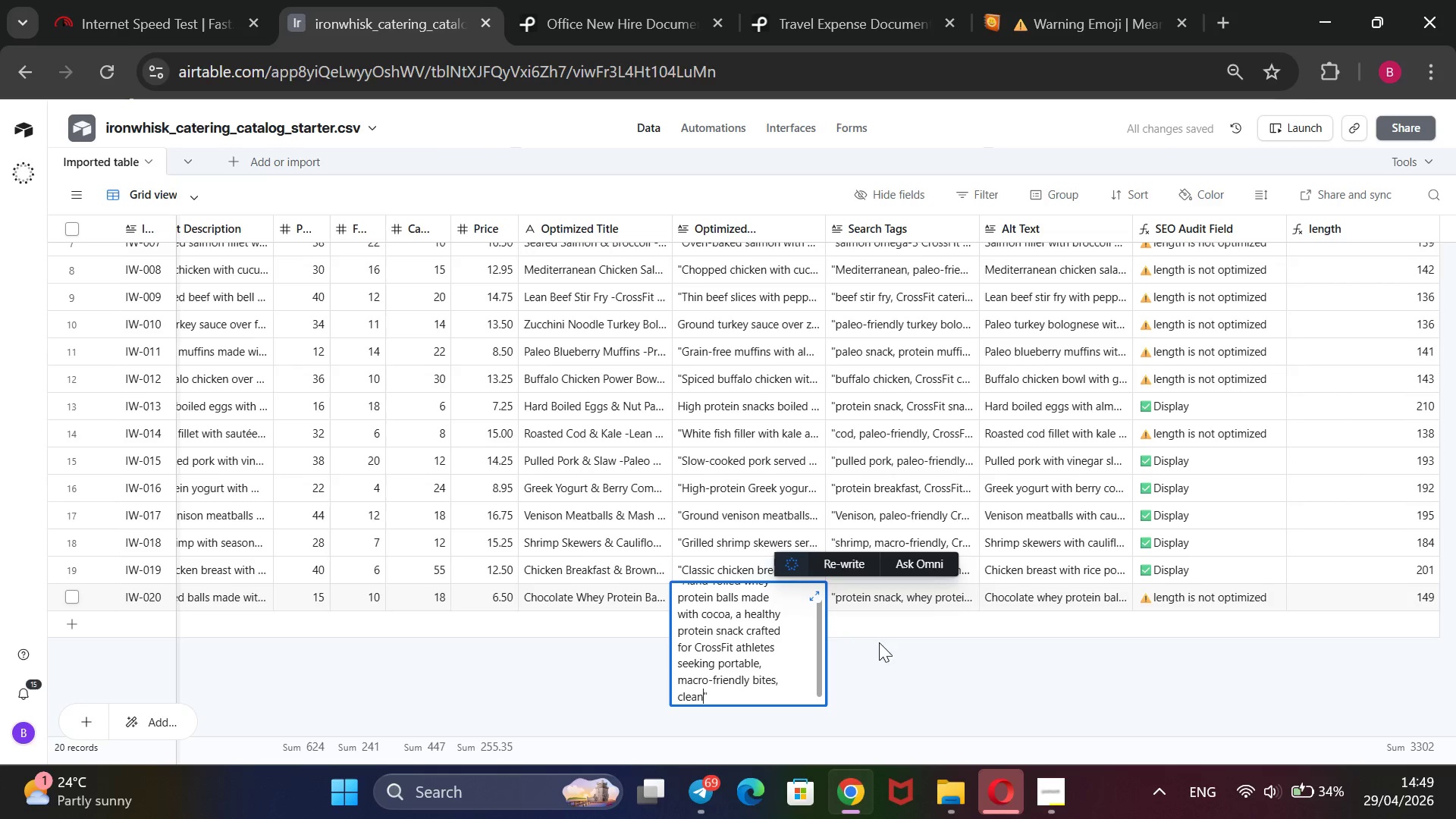 
type( energy )
key(Backspace)
type(, and performance-focusse)
key(Backspace)
key(Backspace)
type(ed catering options.)
 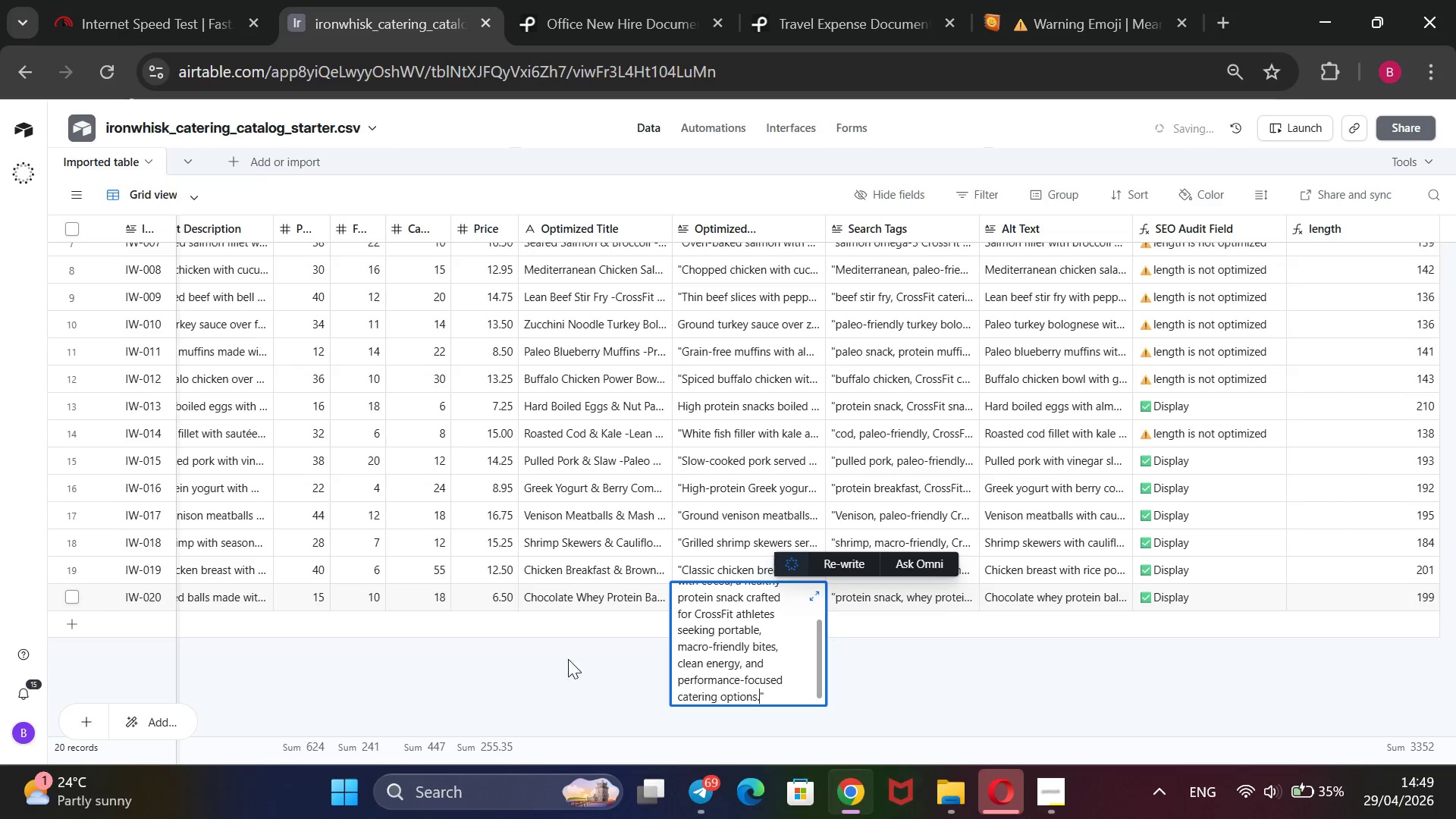 
wait(6.05)
 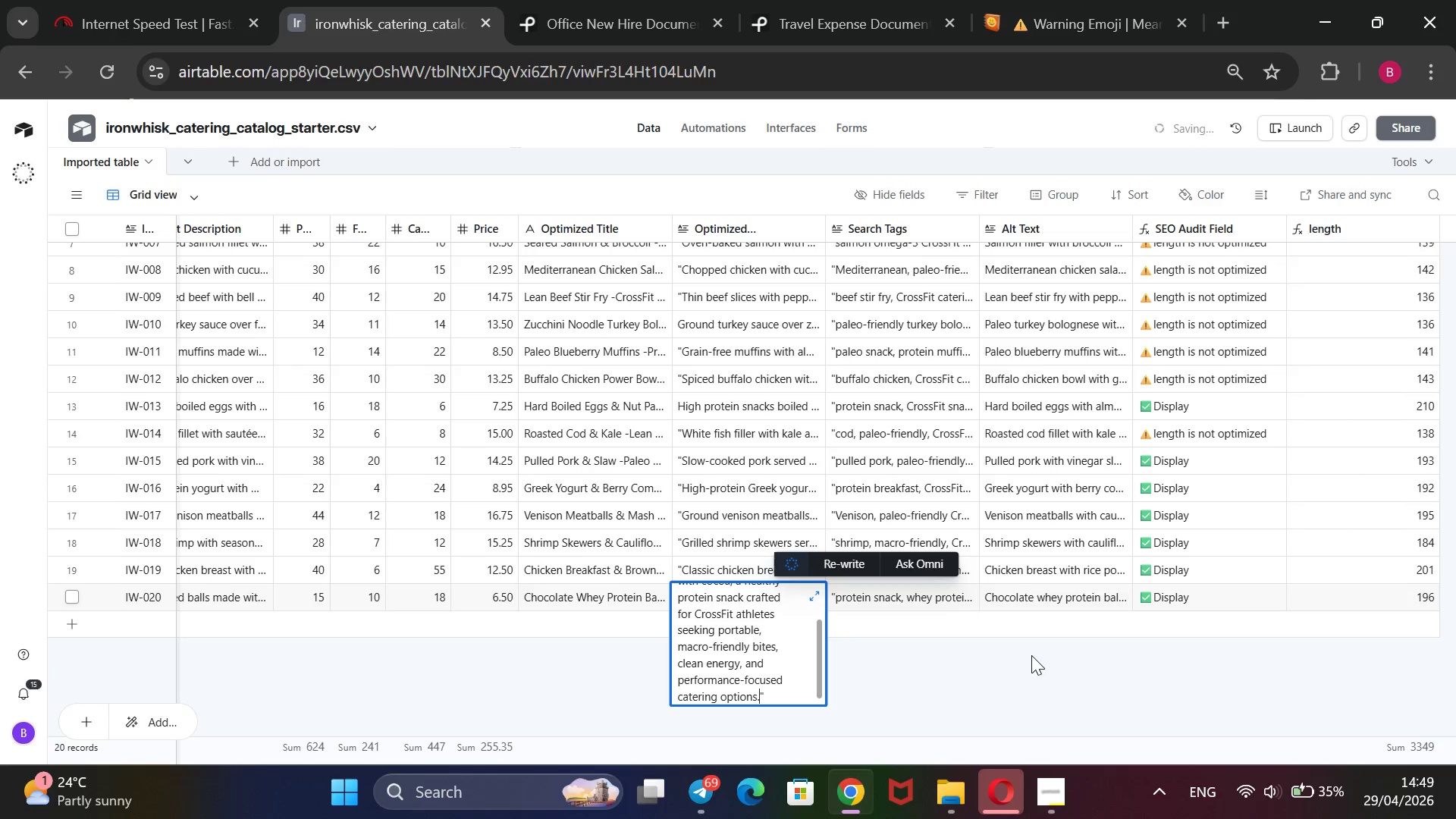 
scroll: coordinate [715, 358], scroll_direction: up, amount: 2.0
 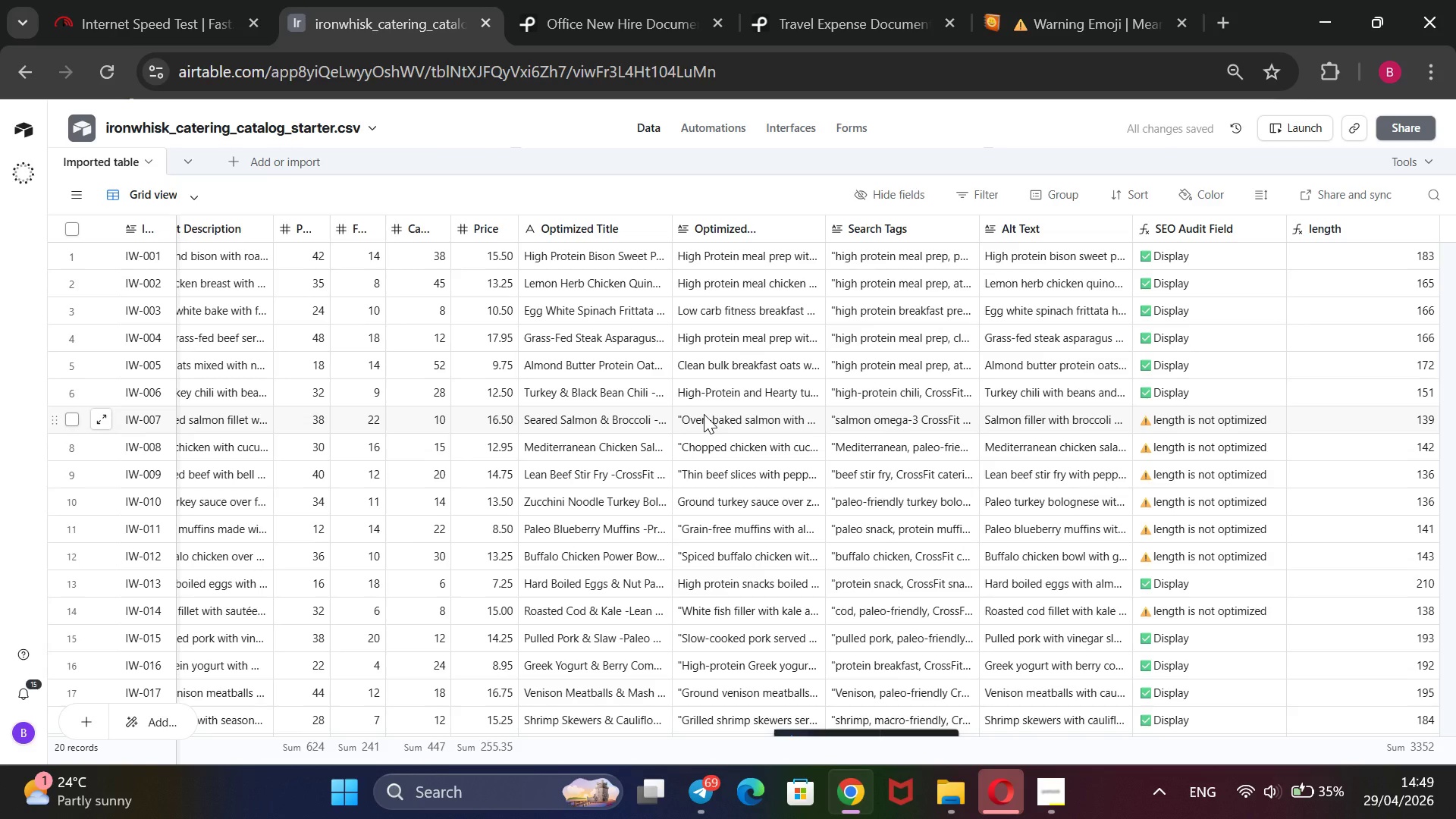 
double_click([704, 414])
 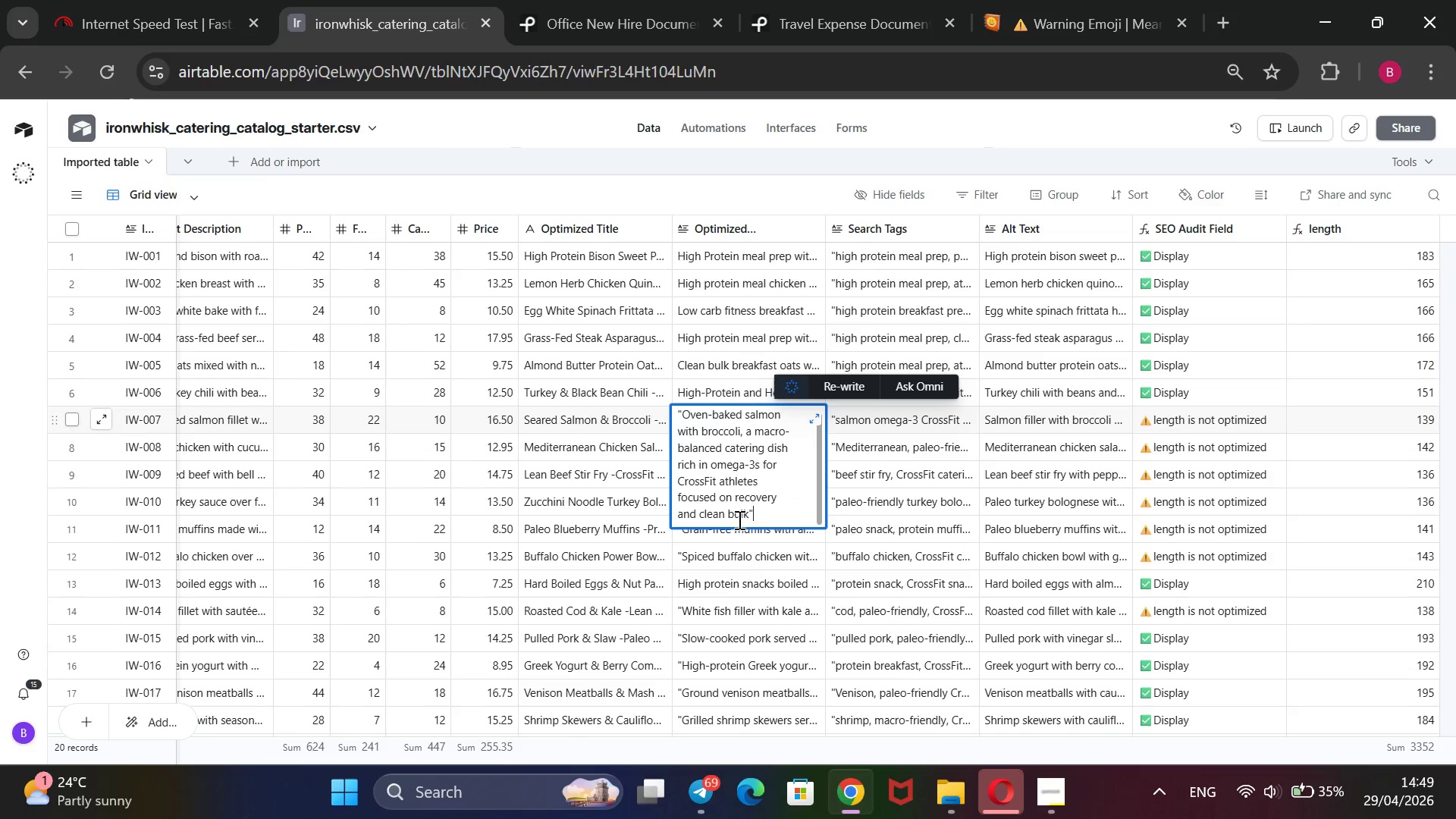 
wait(9.33)
 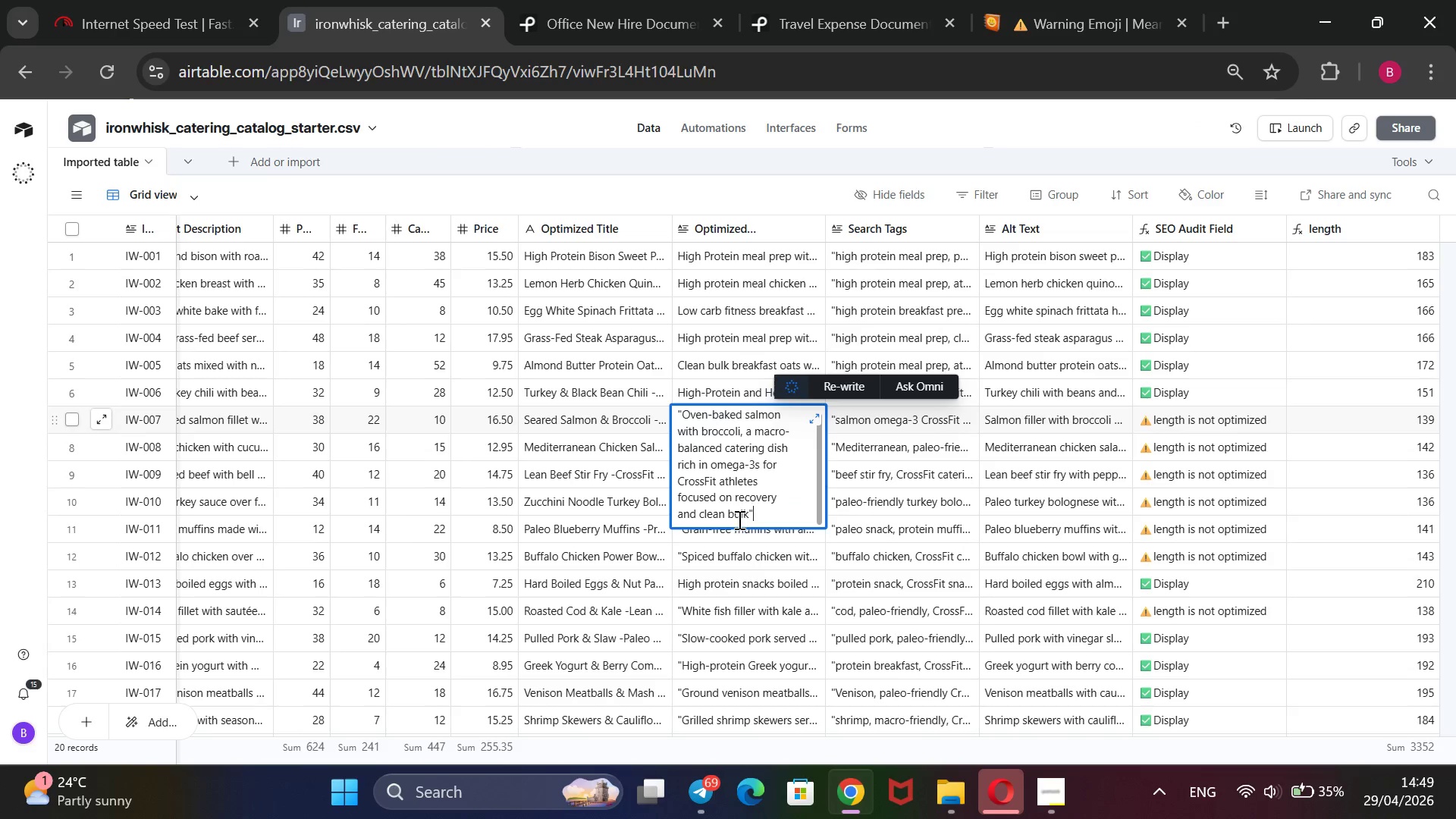 
left_click_drag(start_coordinate=[696, 516], to_coordinate=[658, 517])
 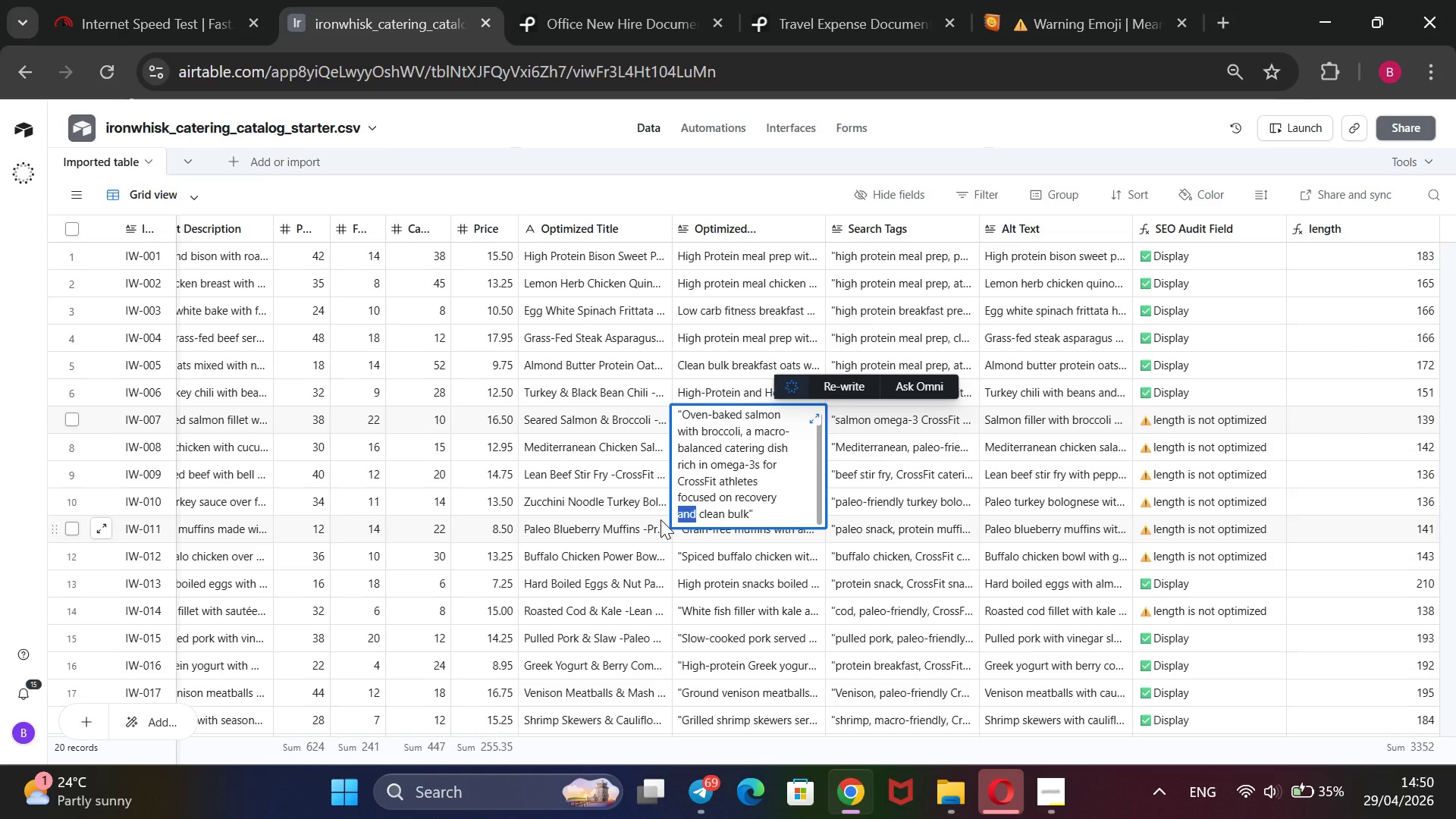 
key(Backspace)
 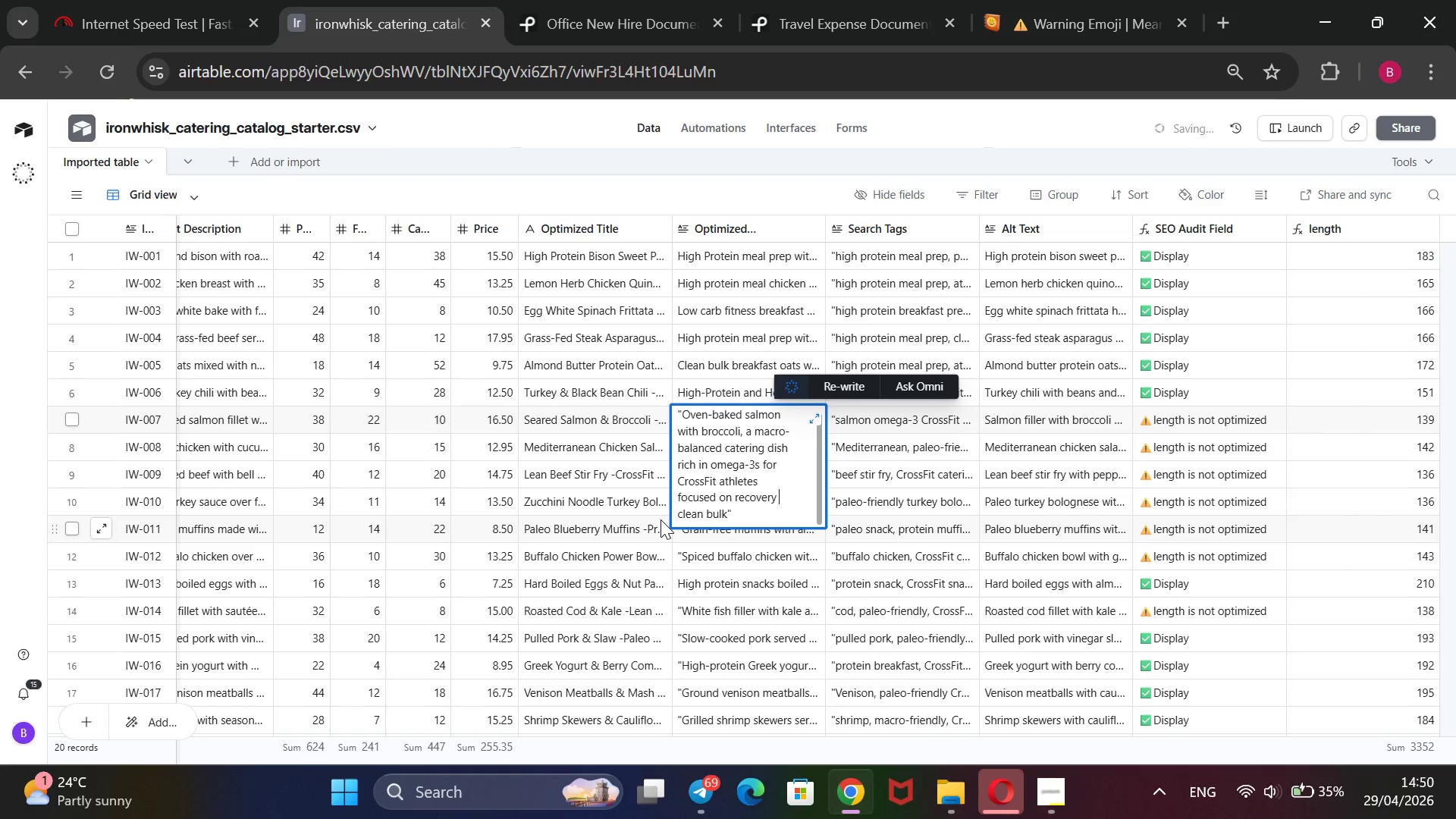 
key(Comma)
 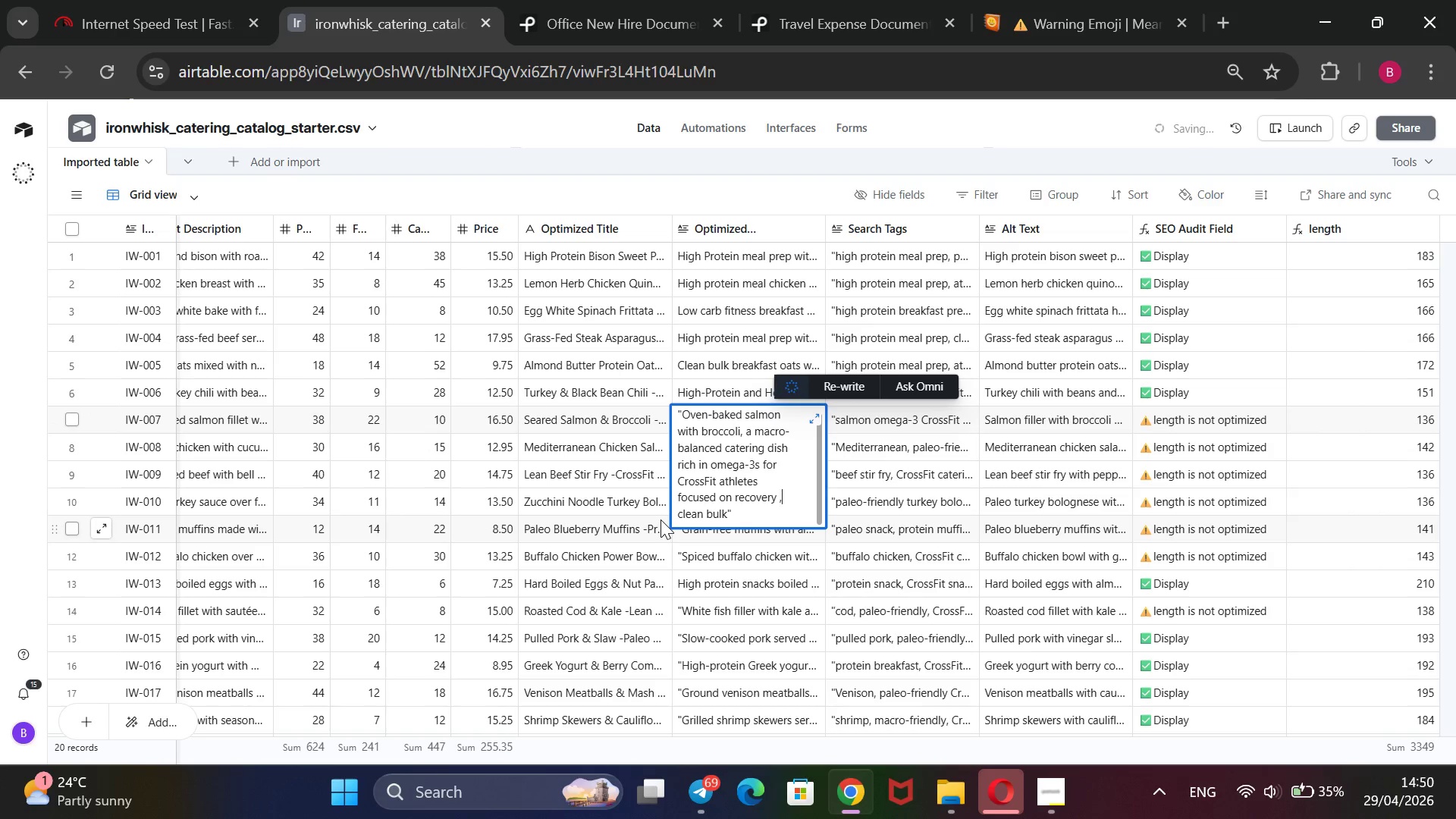 
key(Backspace)
 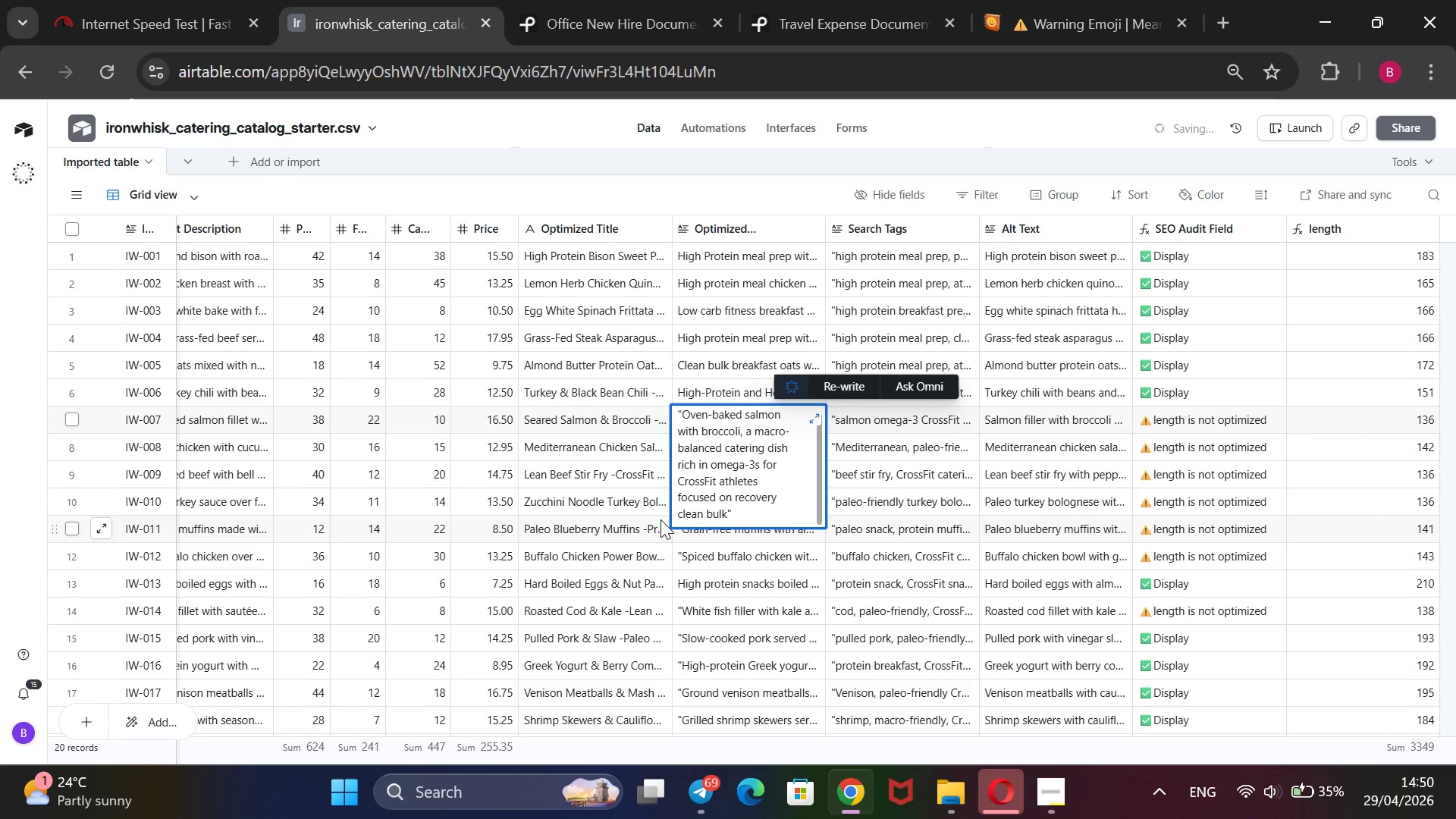 
key(Backspace)
 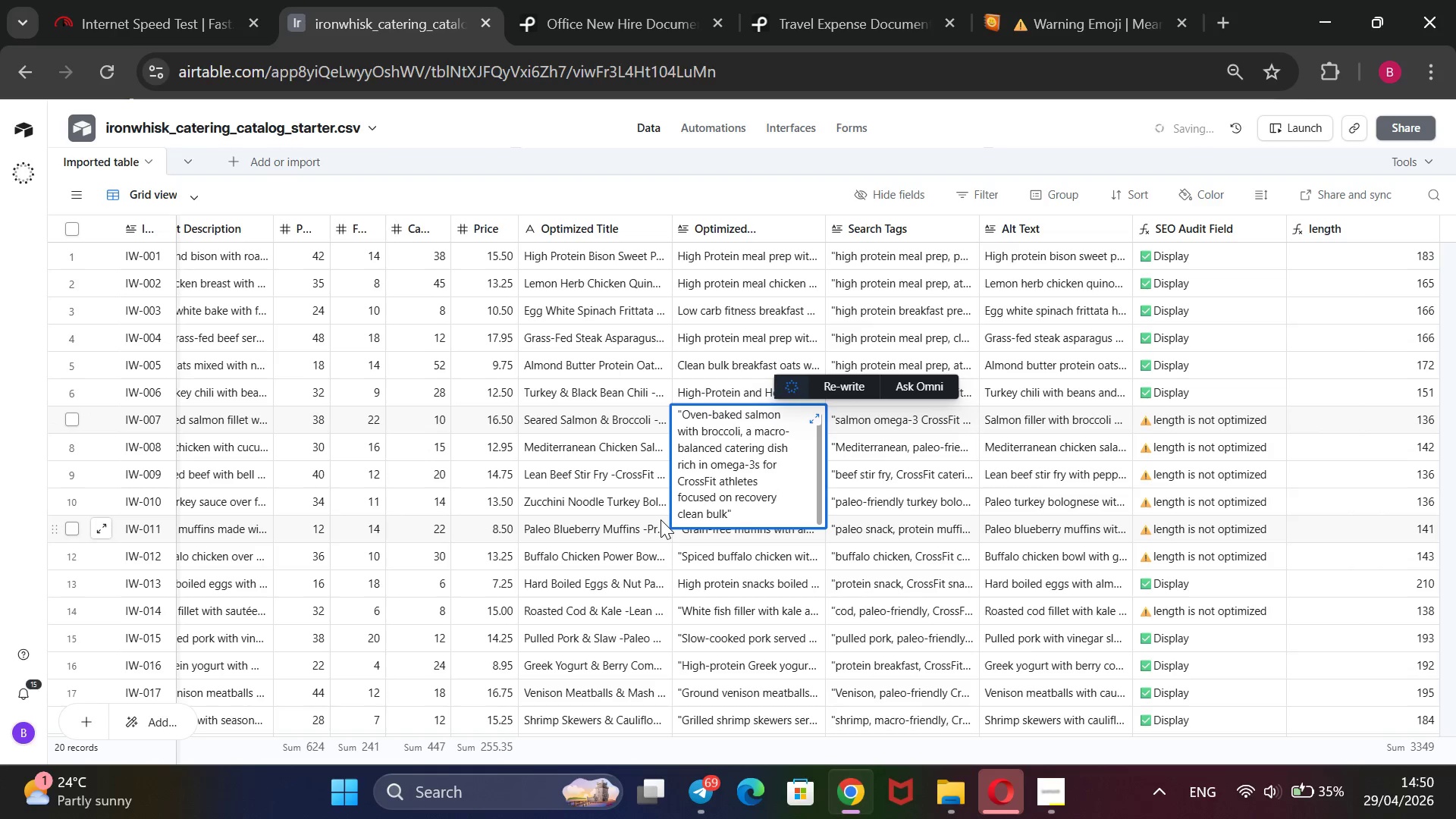 
key(Comma)
 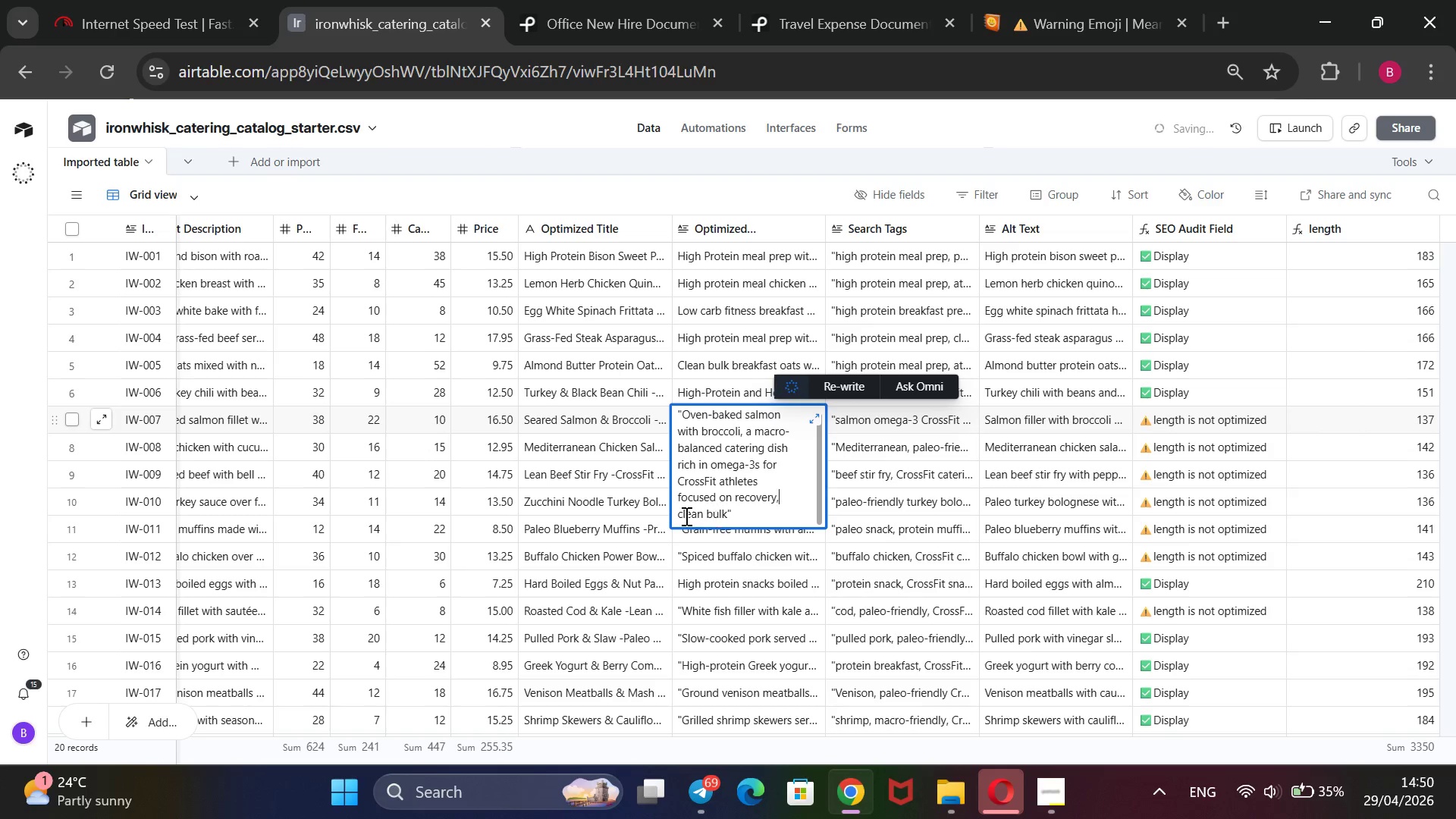 
left_click([676, 516])
 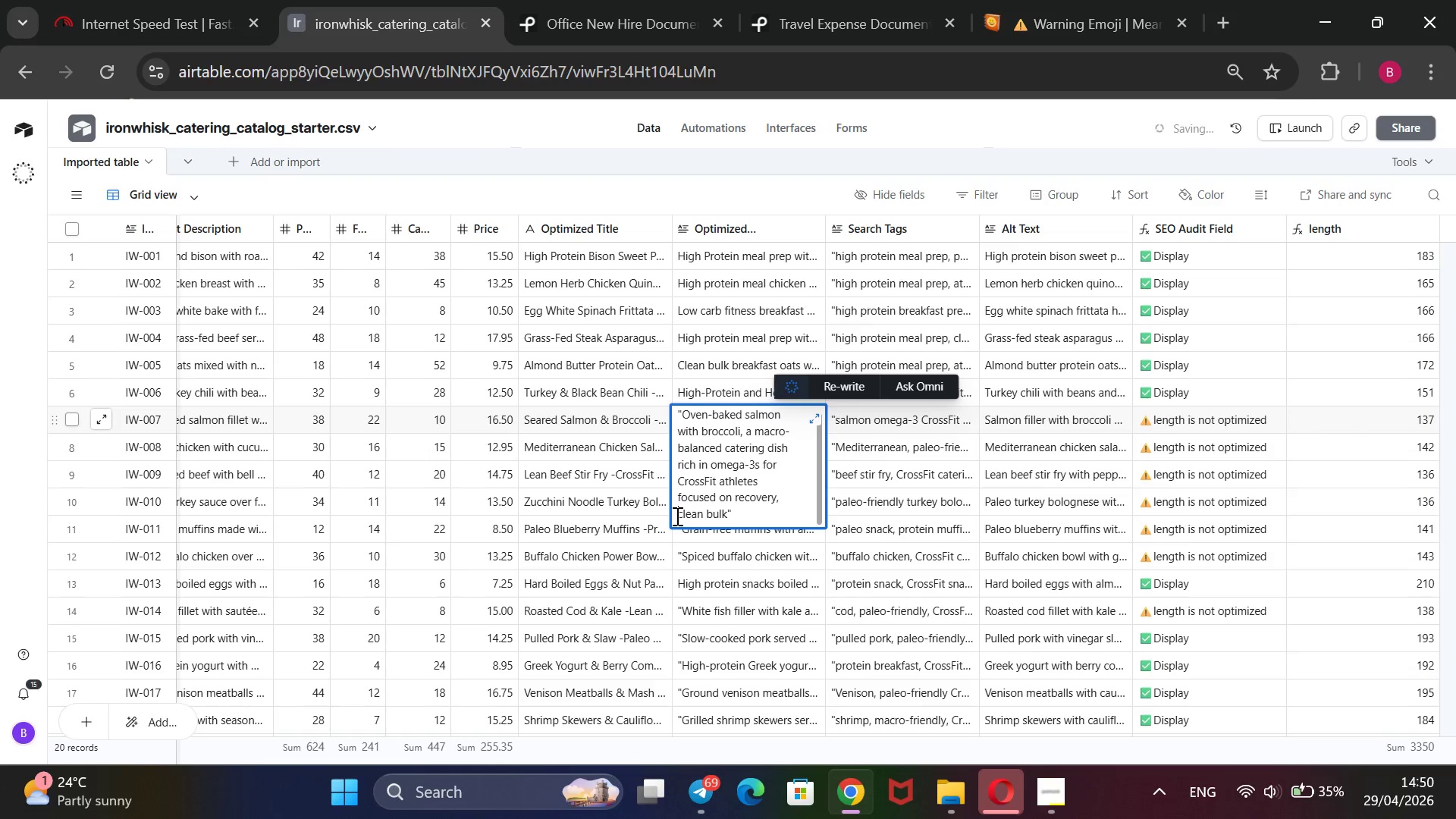 
key(Backspace)
 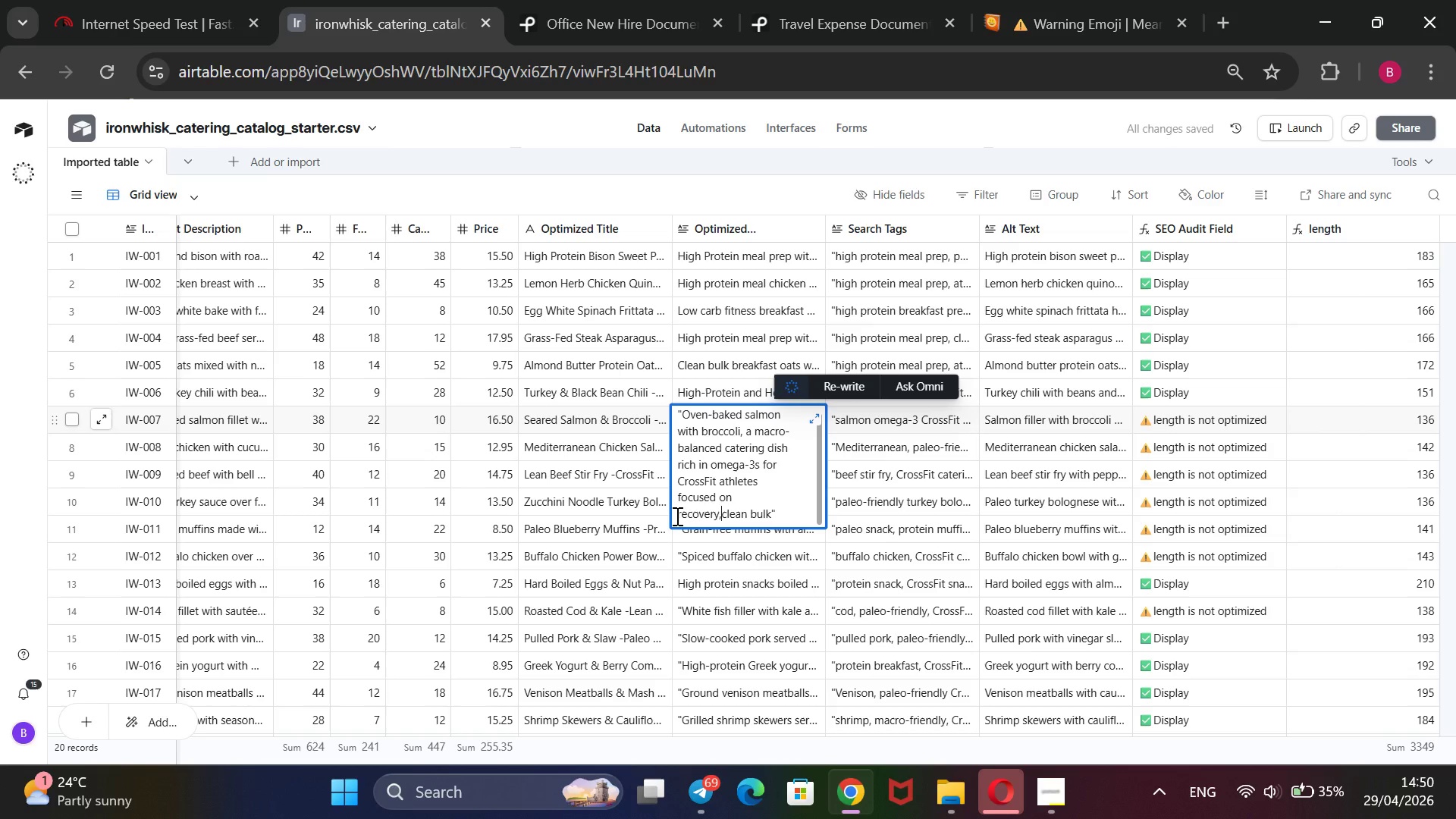 
key(Space)
 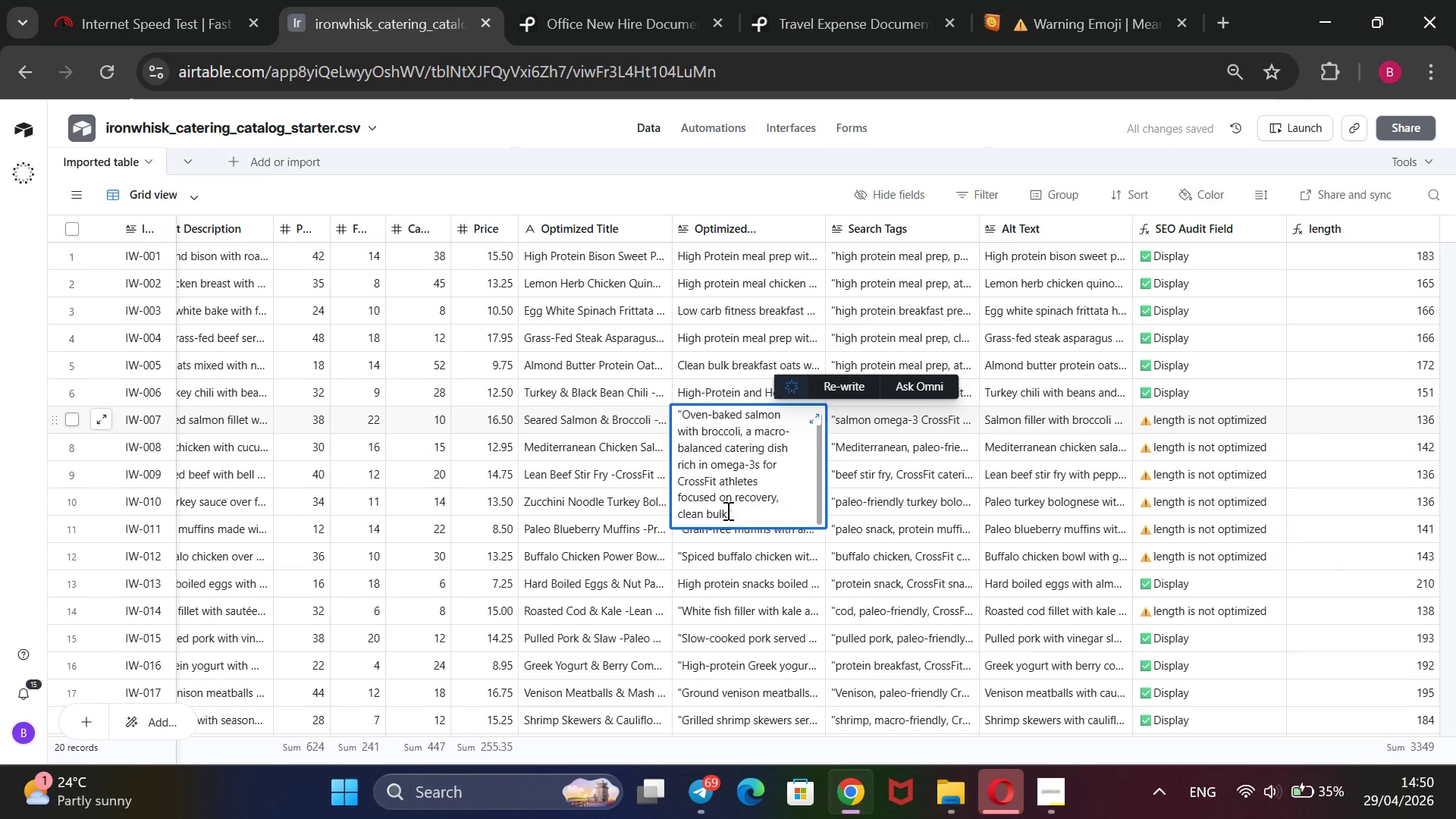 
left_click([726, 513])
 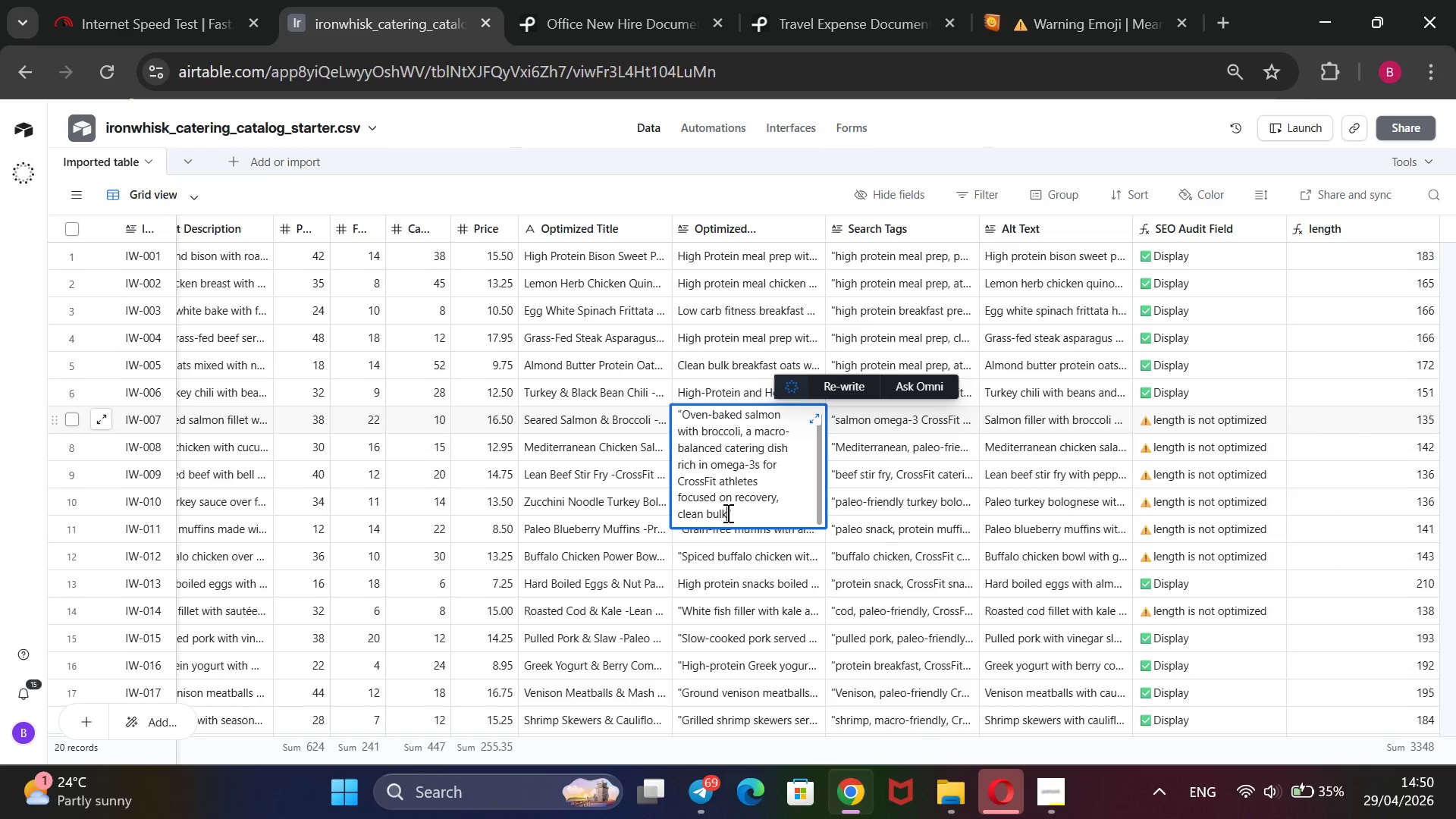 
type(, and performancr nutrition)
 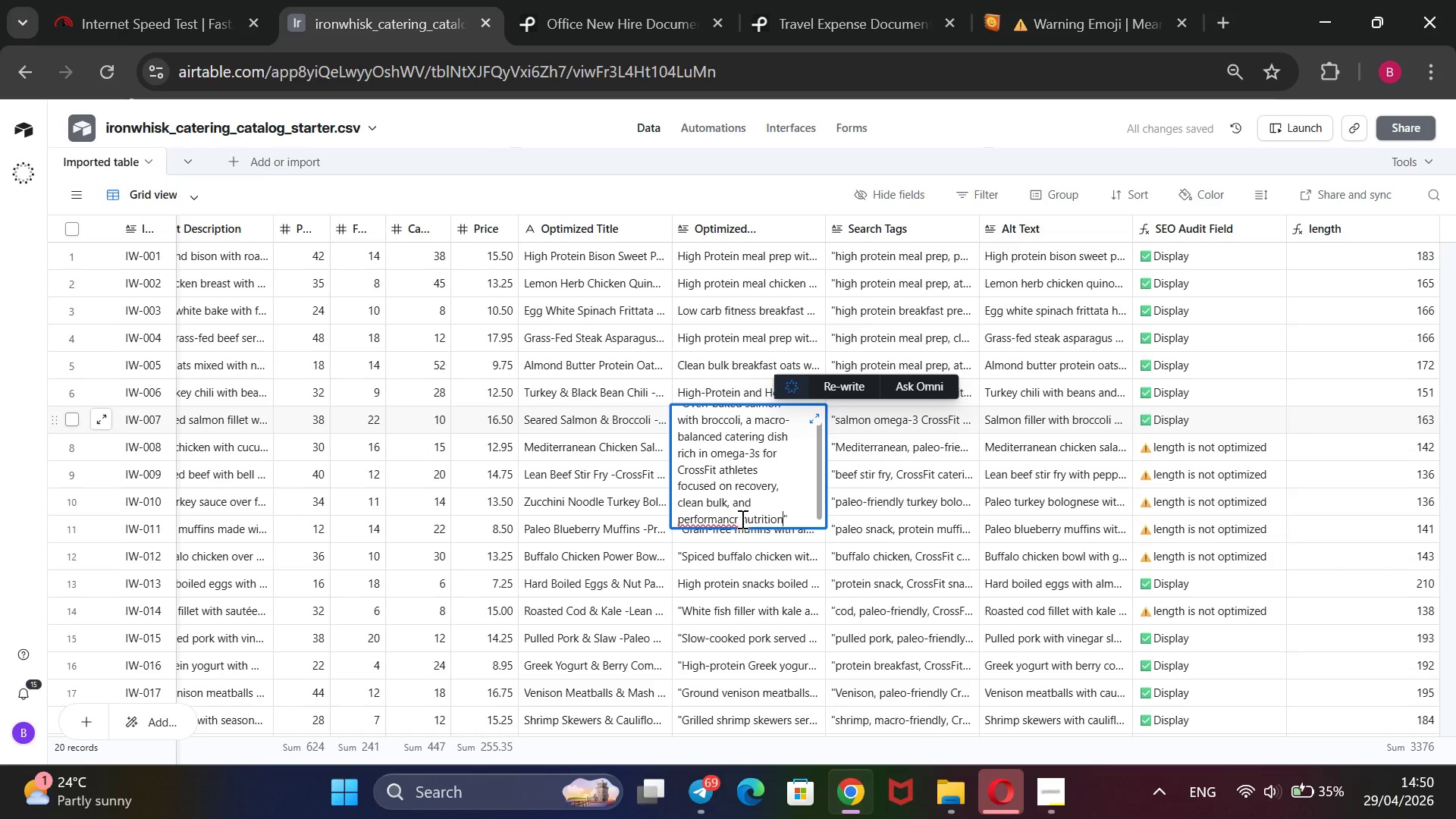 
wait(10.48)
 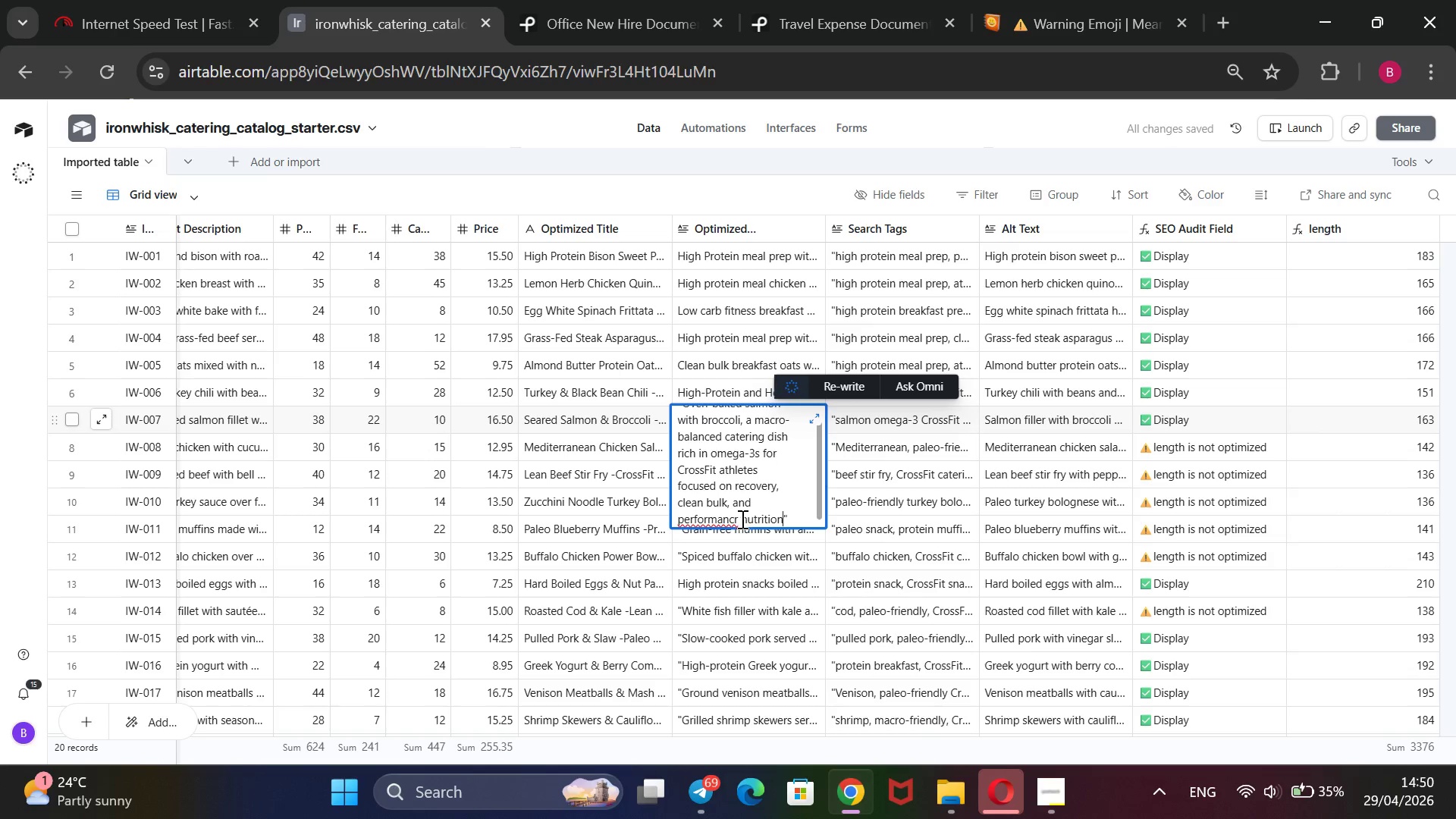 
left_click([741, 520])
 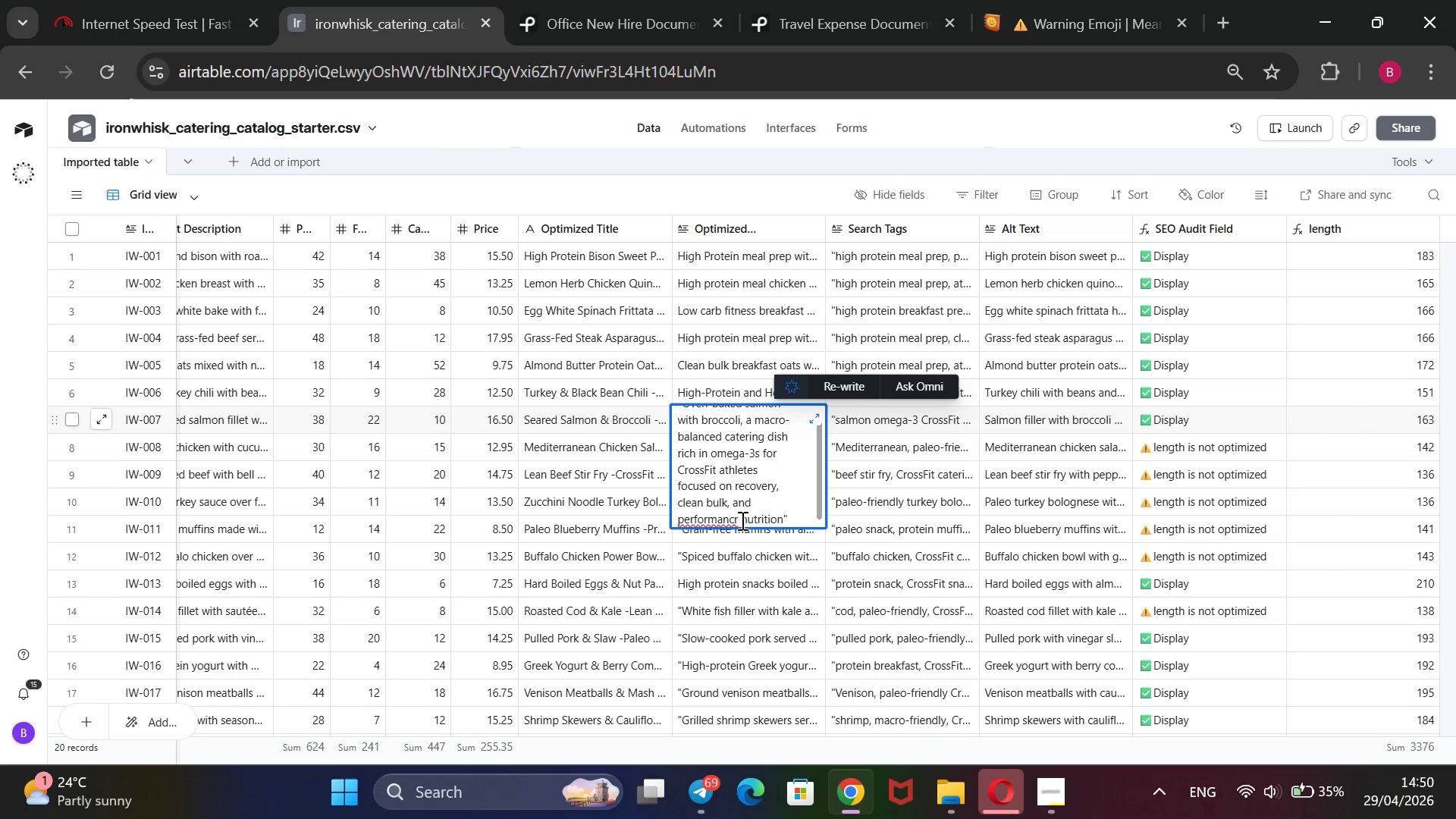 
key(Backspace)
 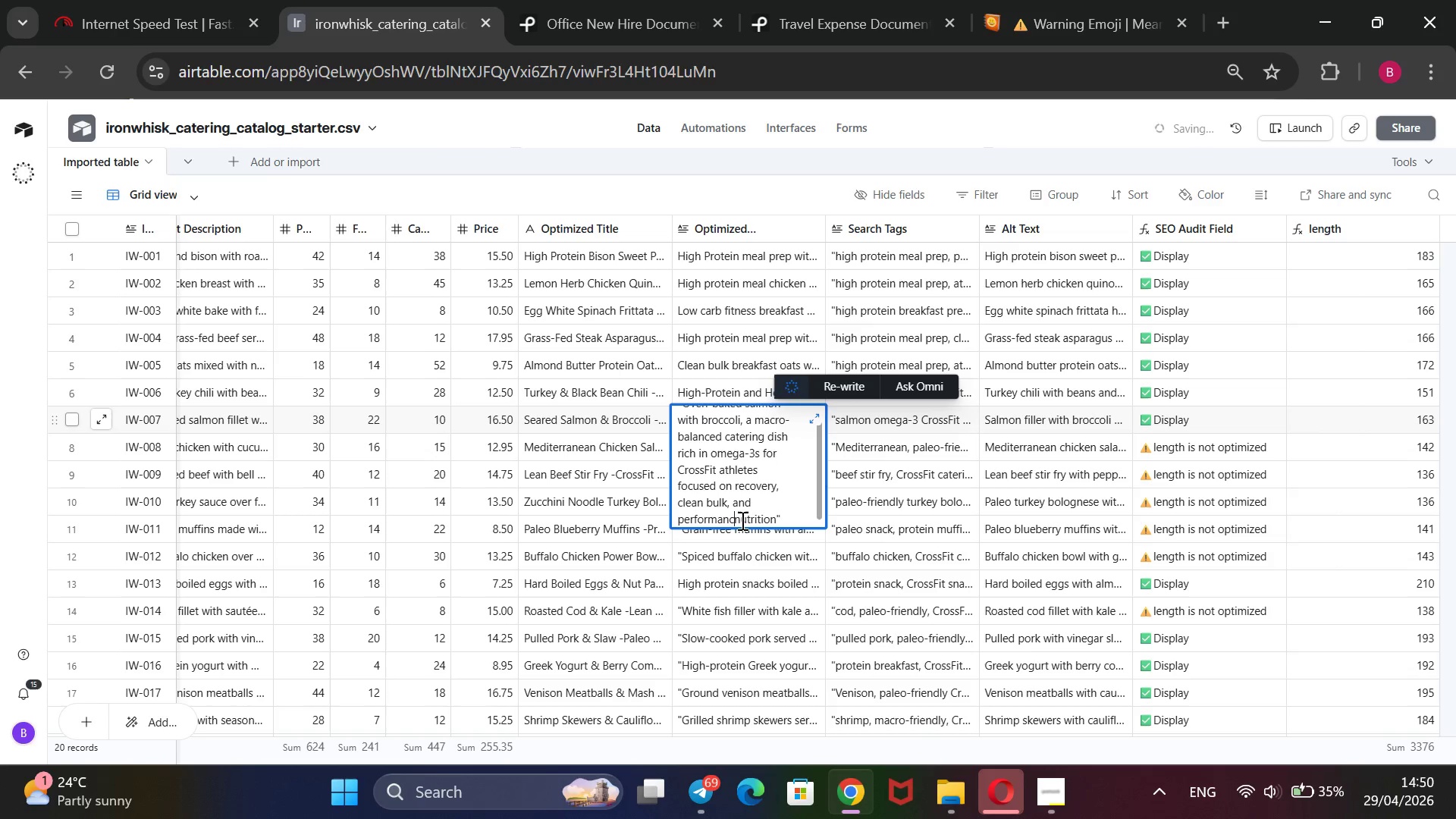 
key(Backspace)
 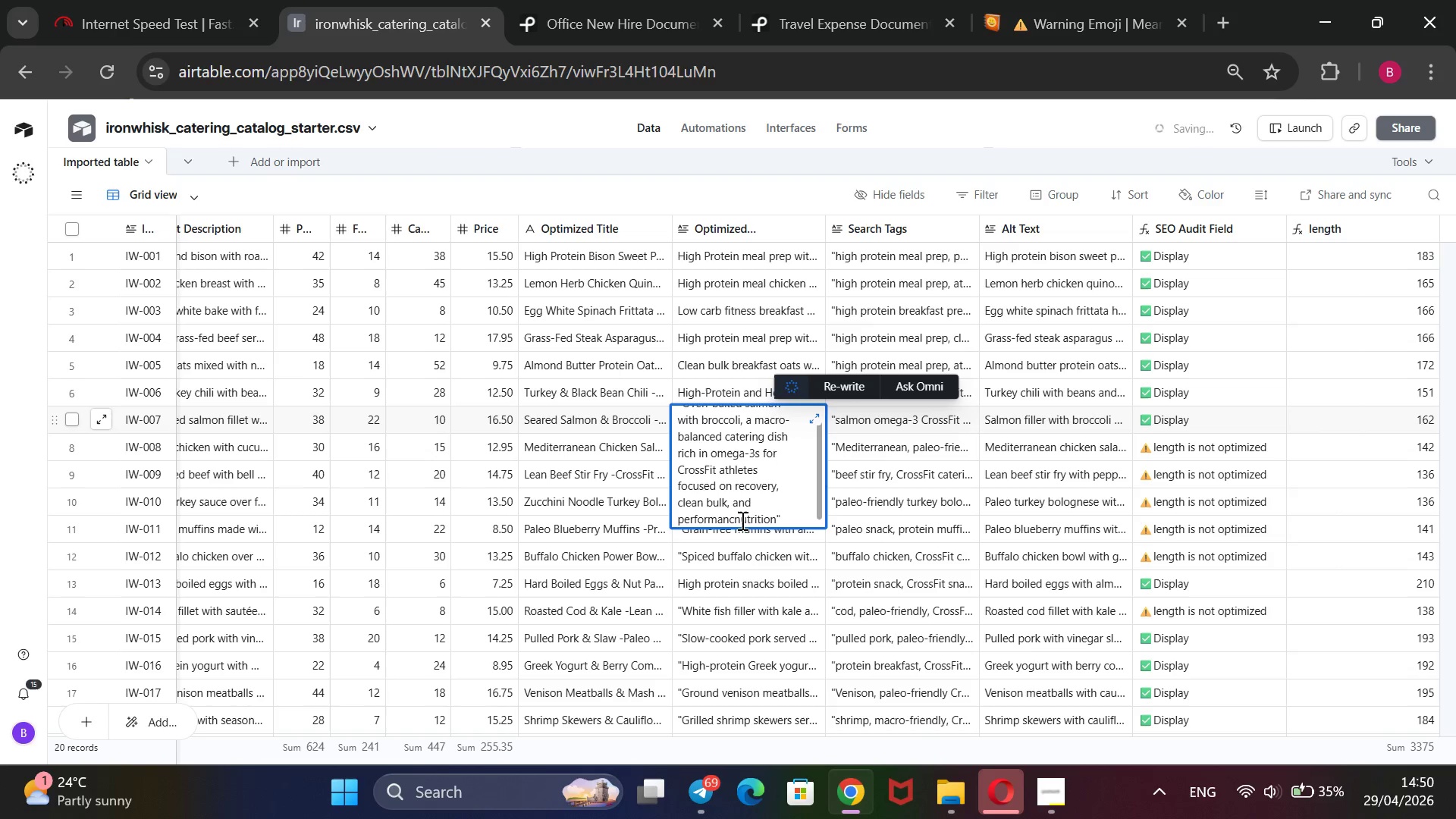 
key(R)
 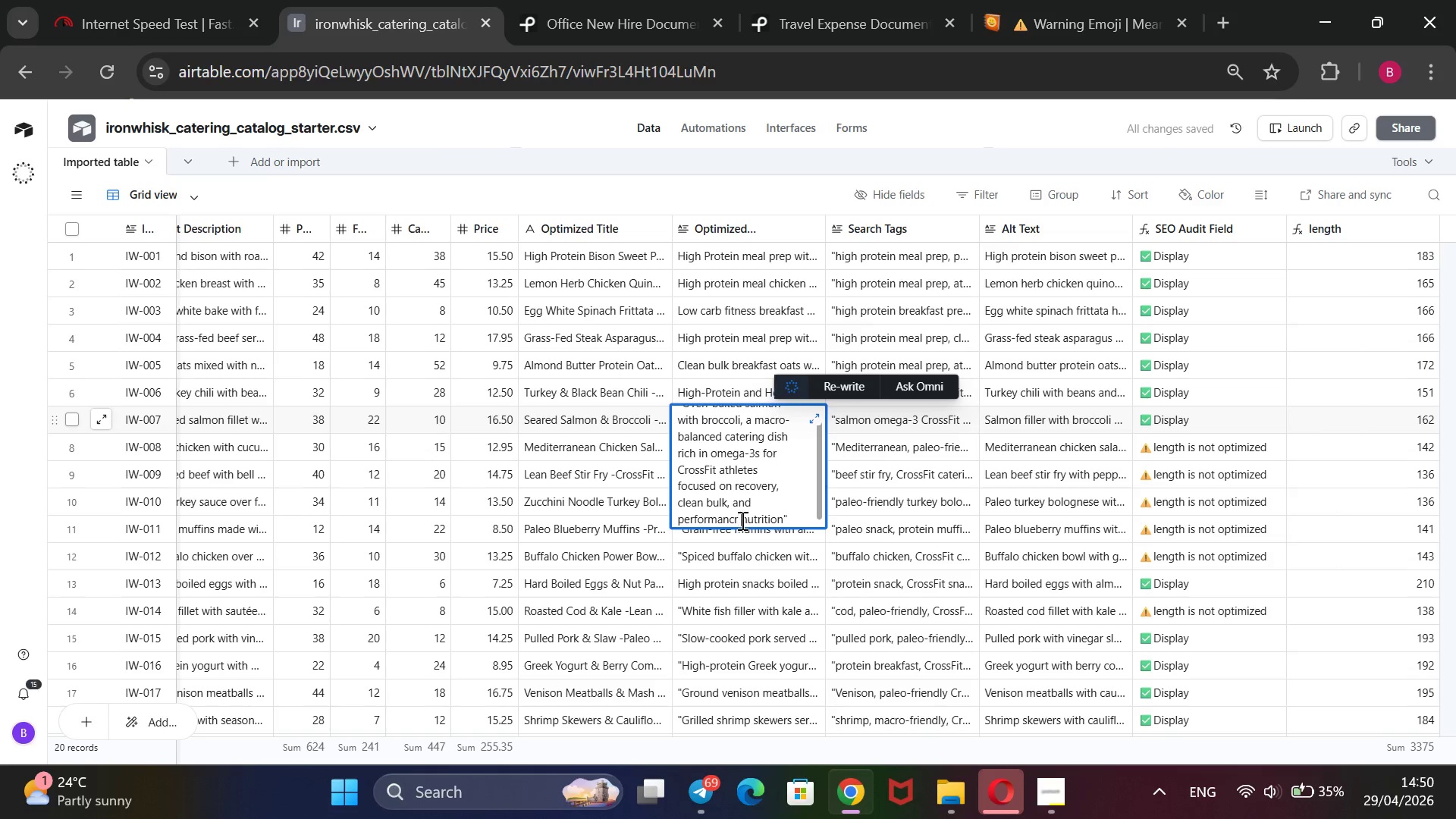 
key(Space)
 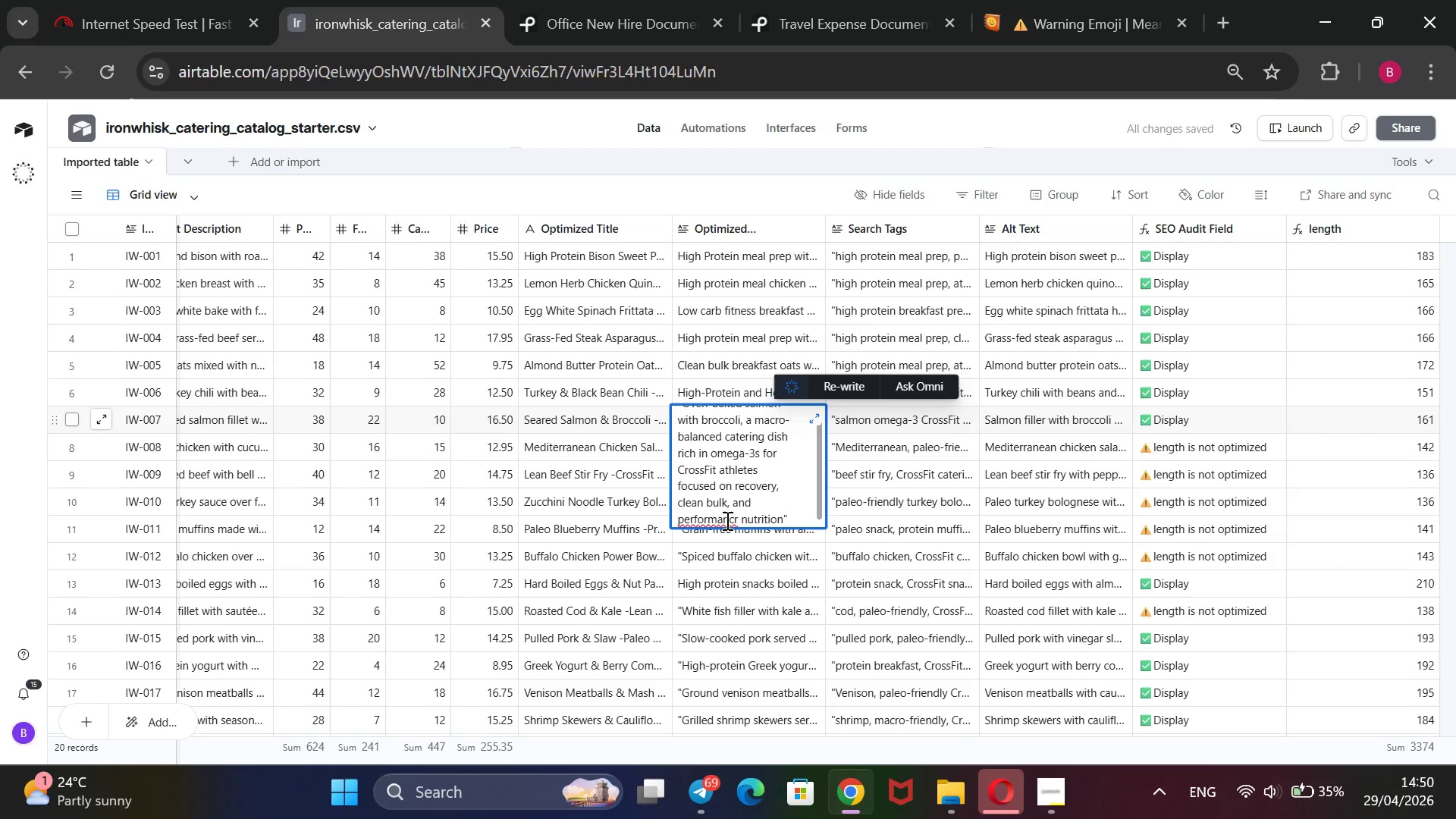 
wait(5.05)
 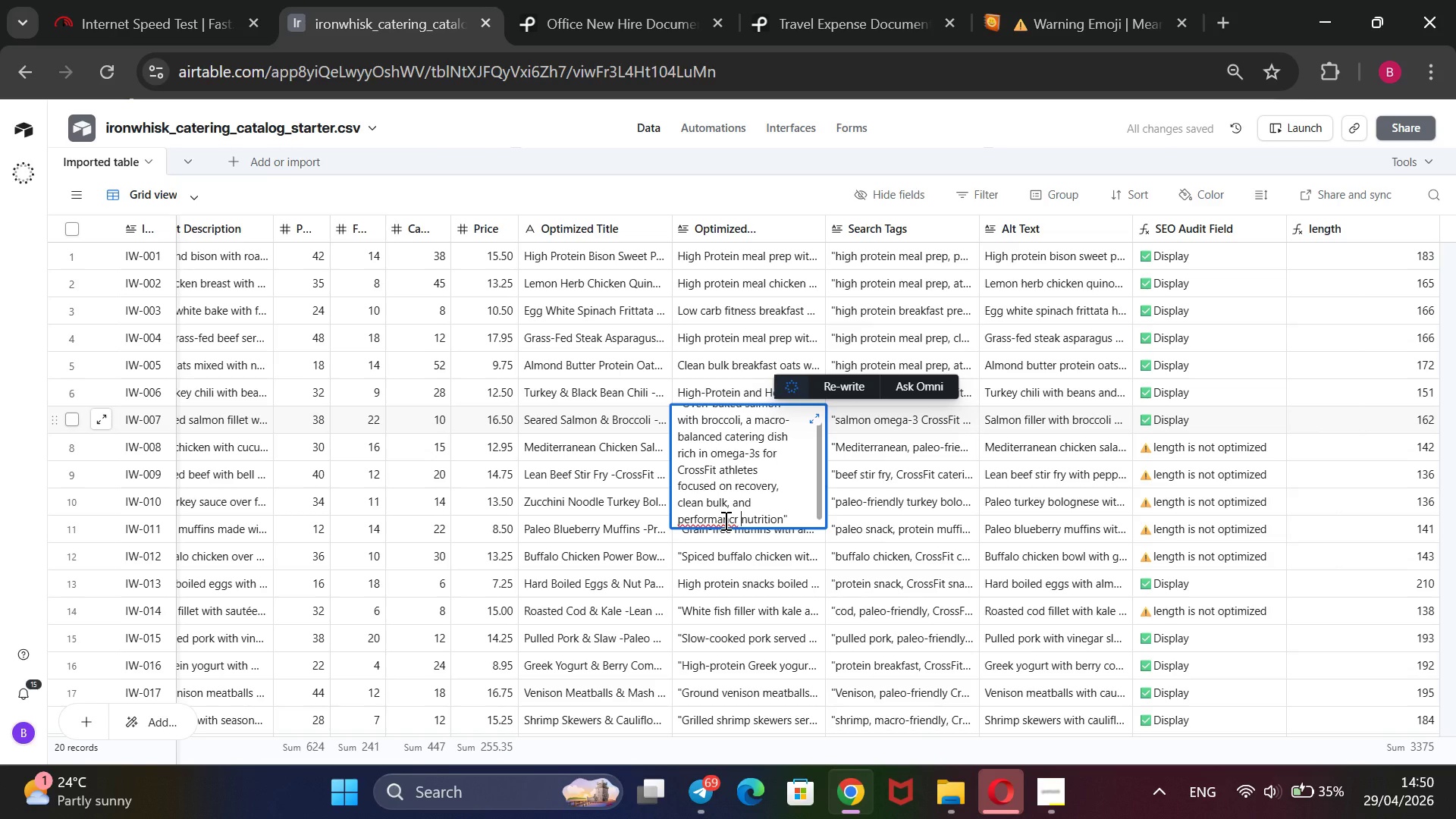 
key(Backspace)
 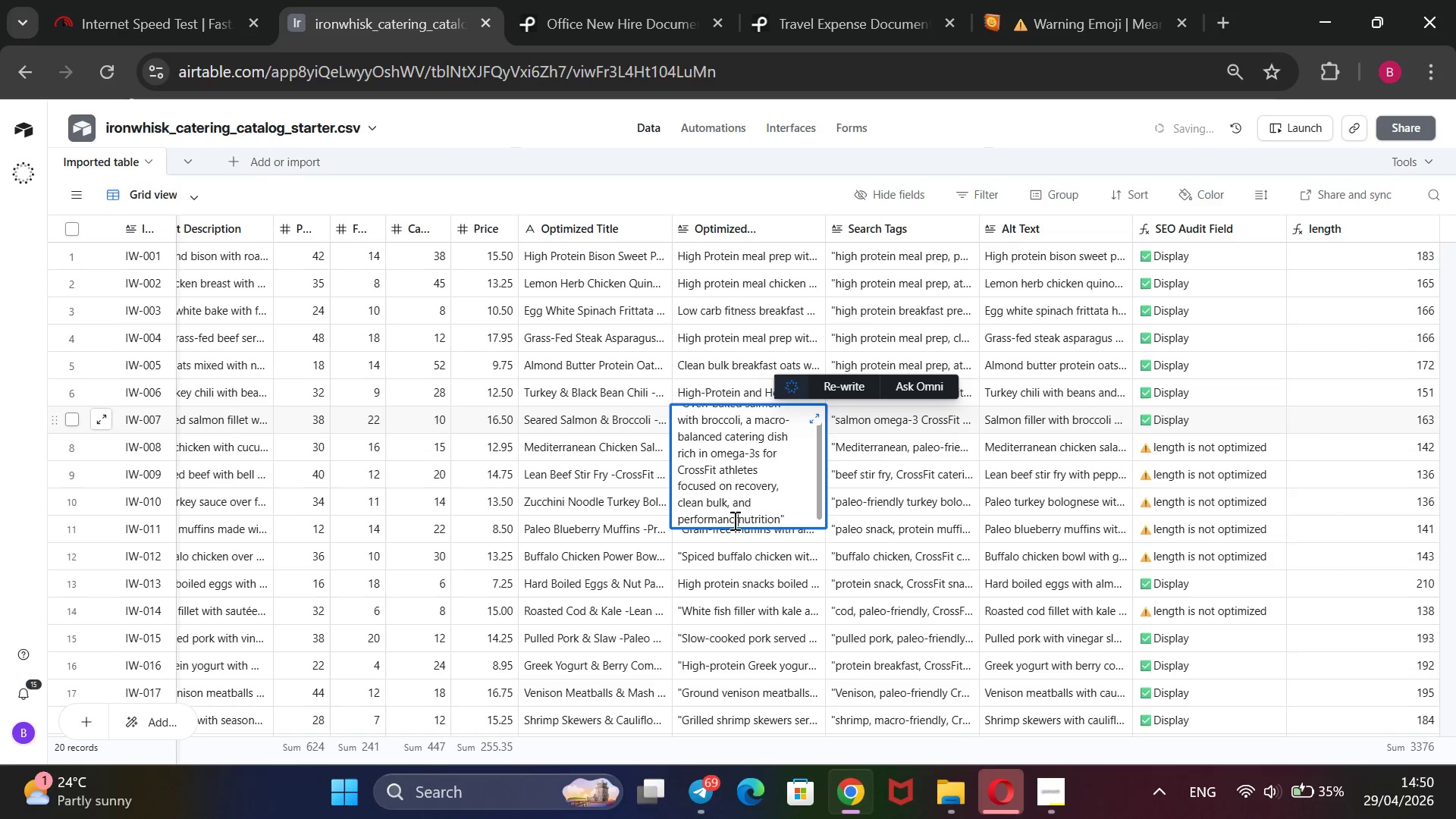 
key(Backspace)
 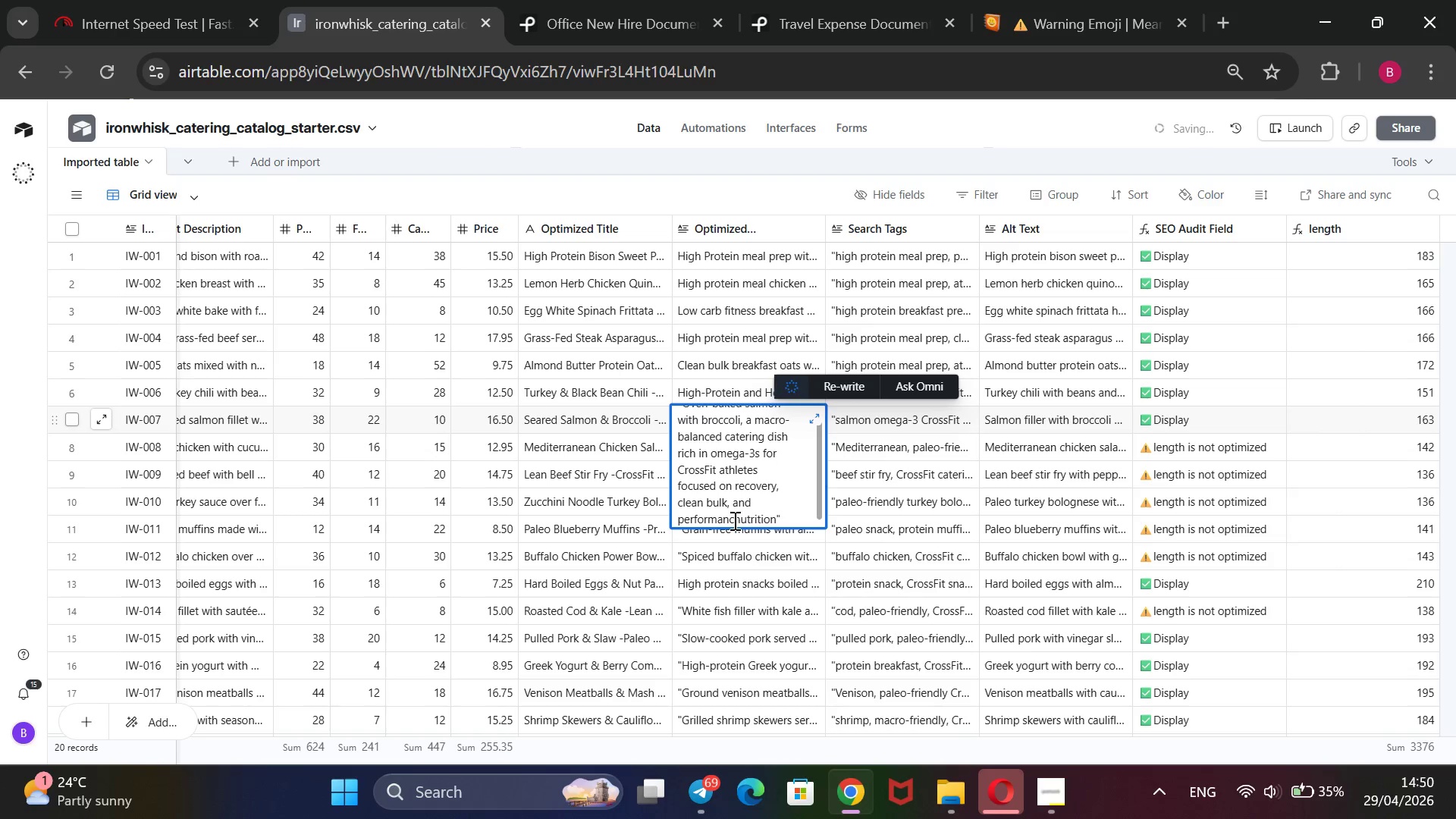 
key(E)
 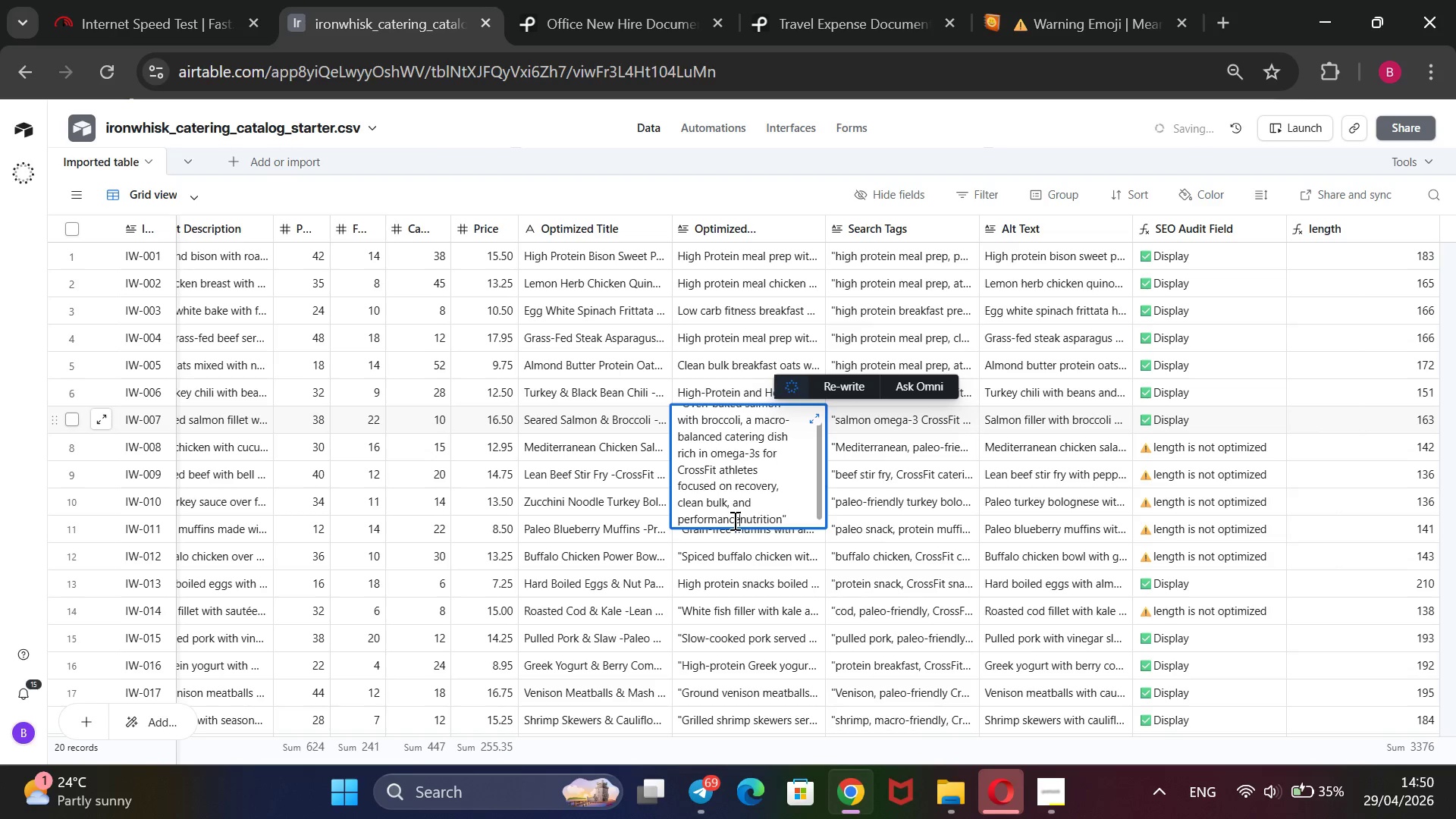 
key(Space)
 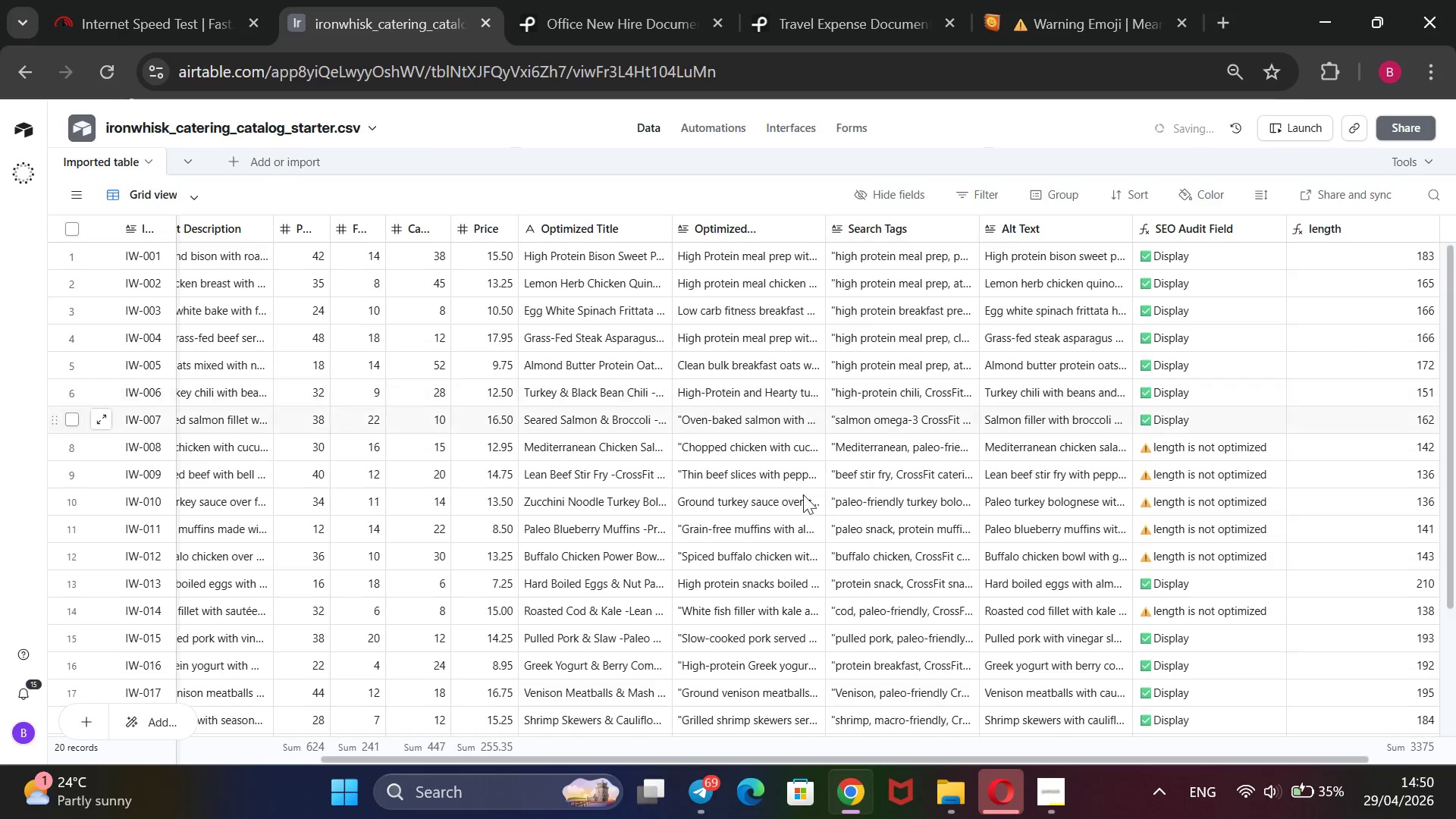 
double_click([774, 455])
 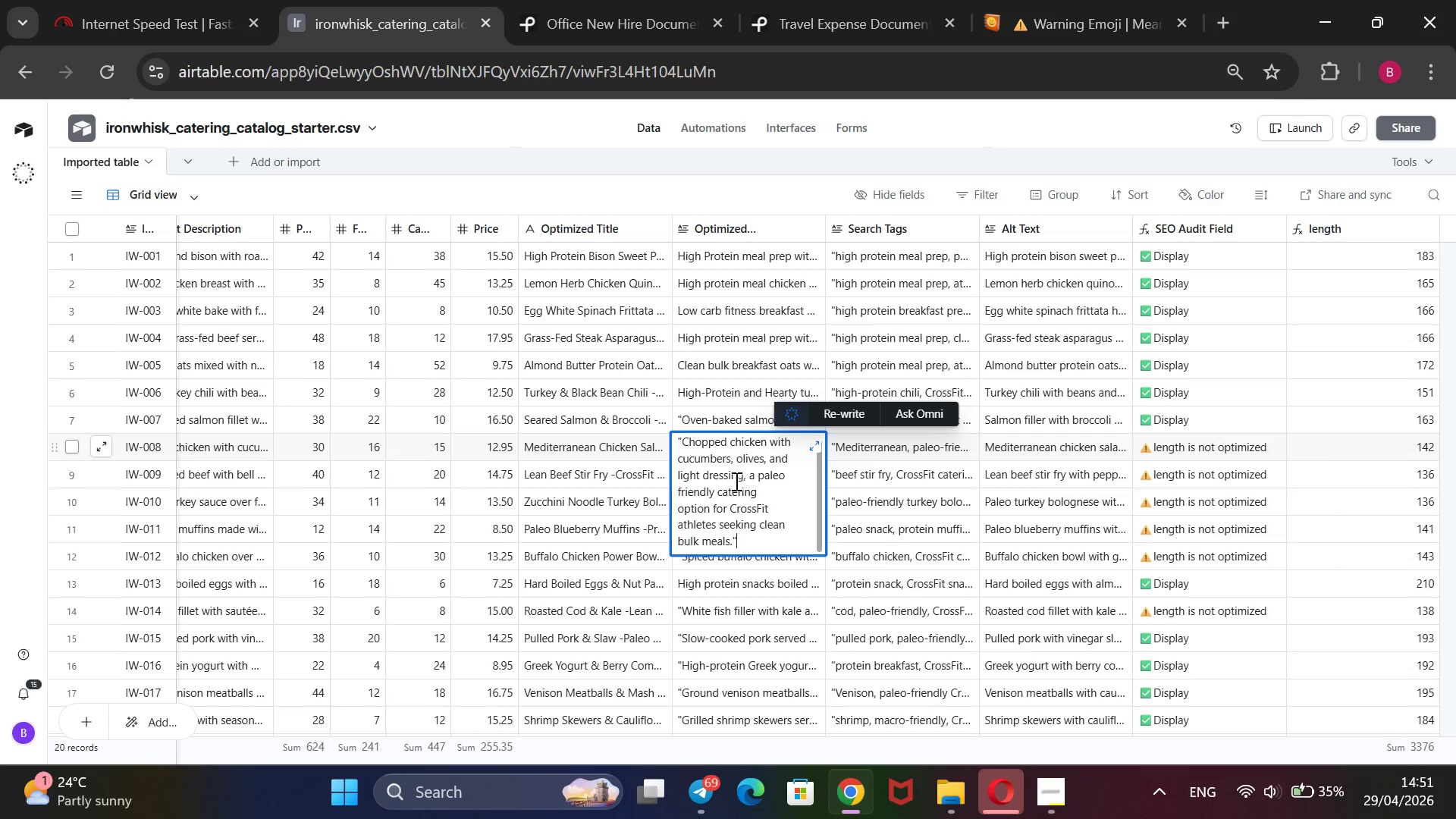 
wait(21.22)
 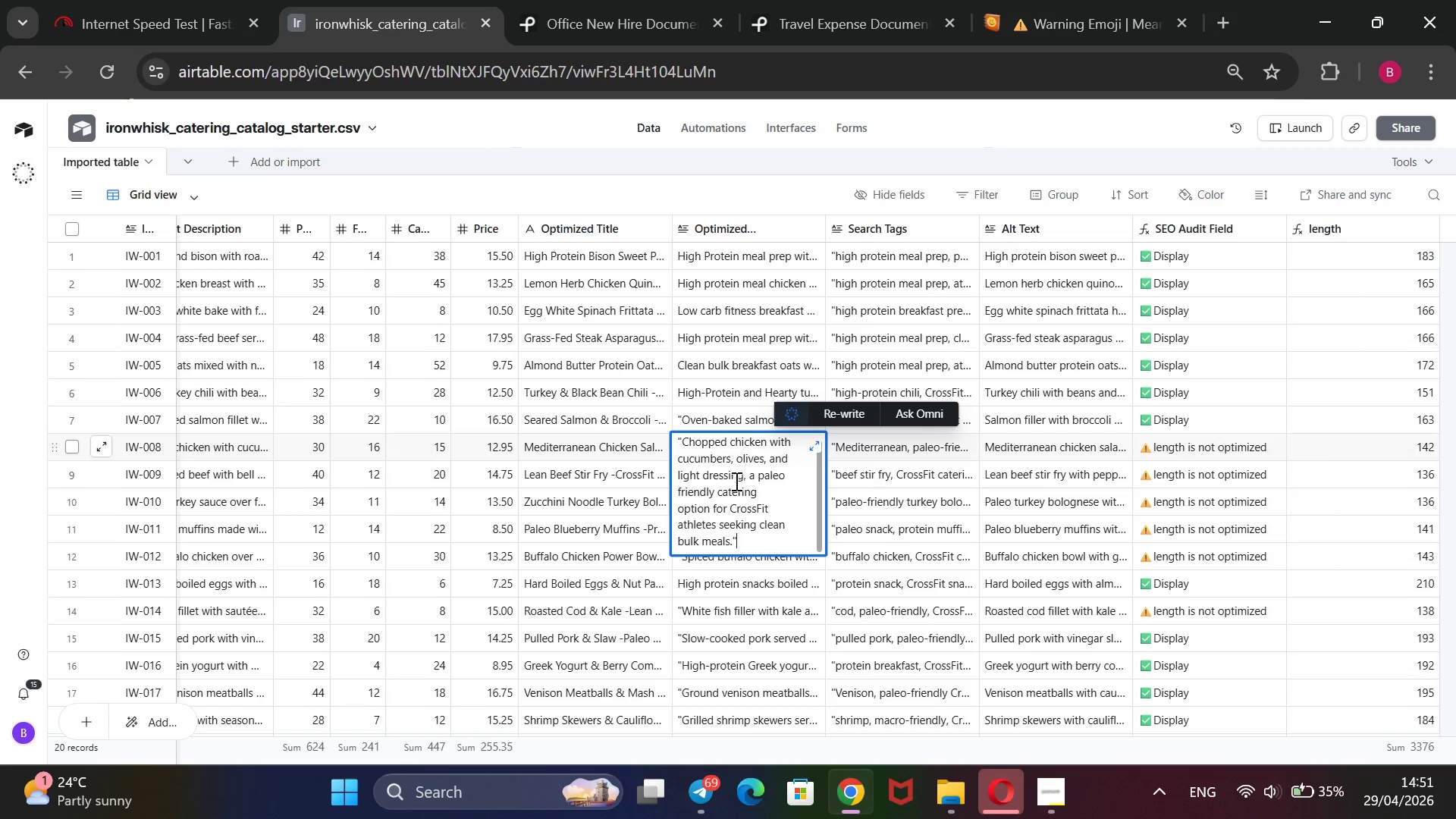 
left_click([712, 513])
 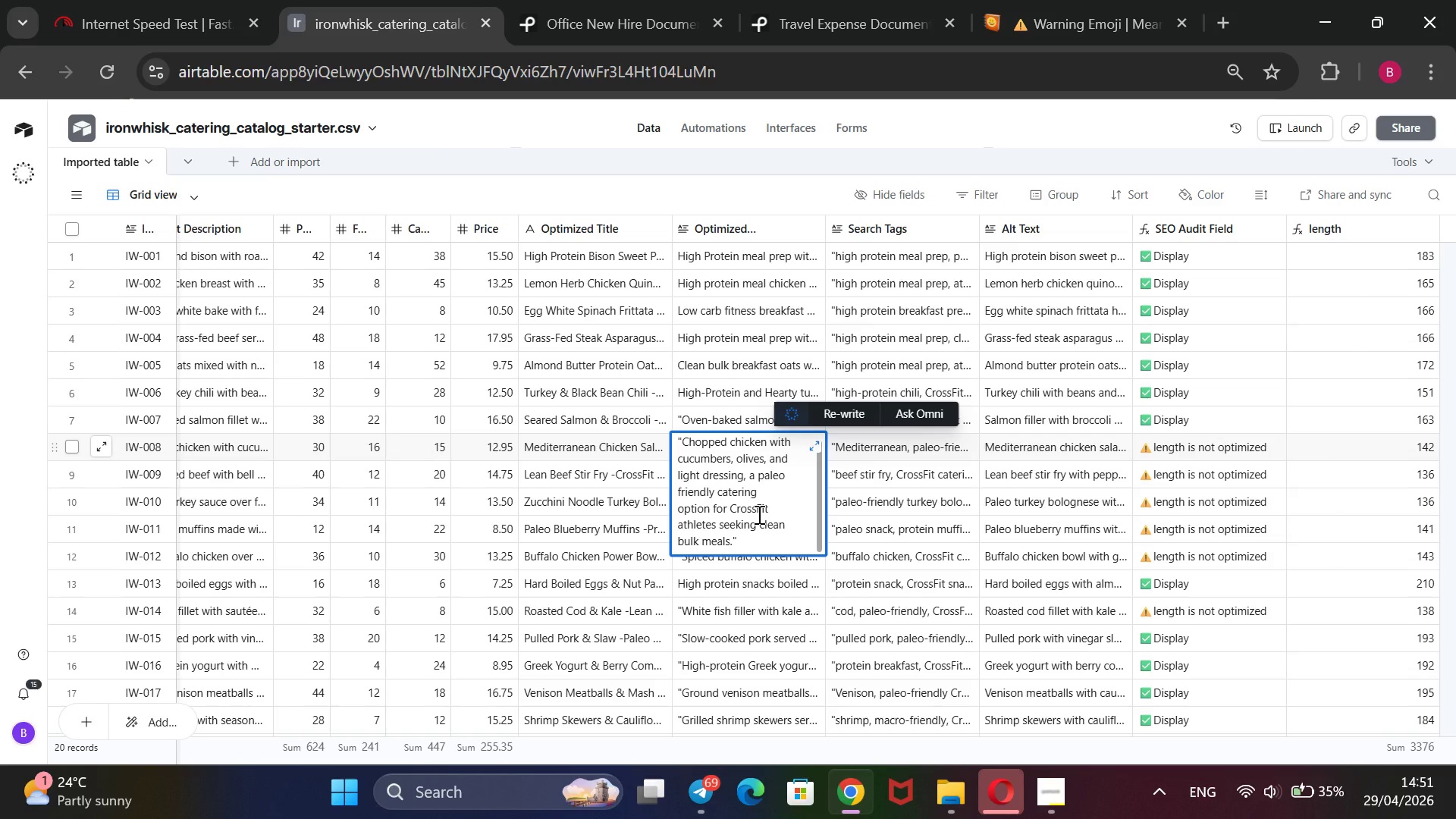 
type( ths)
 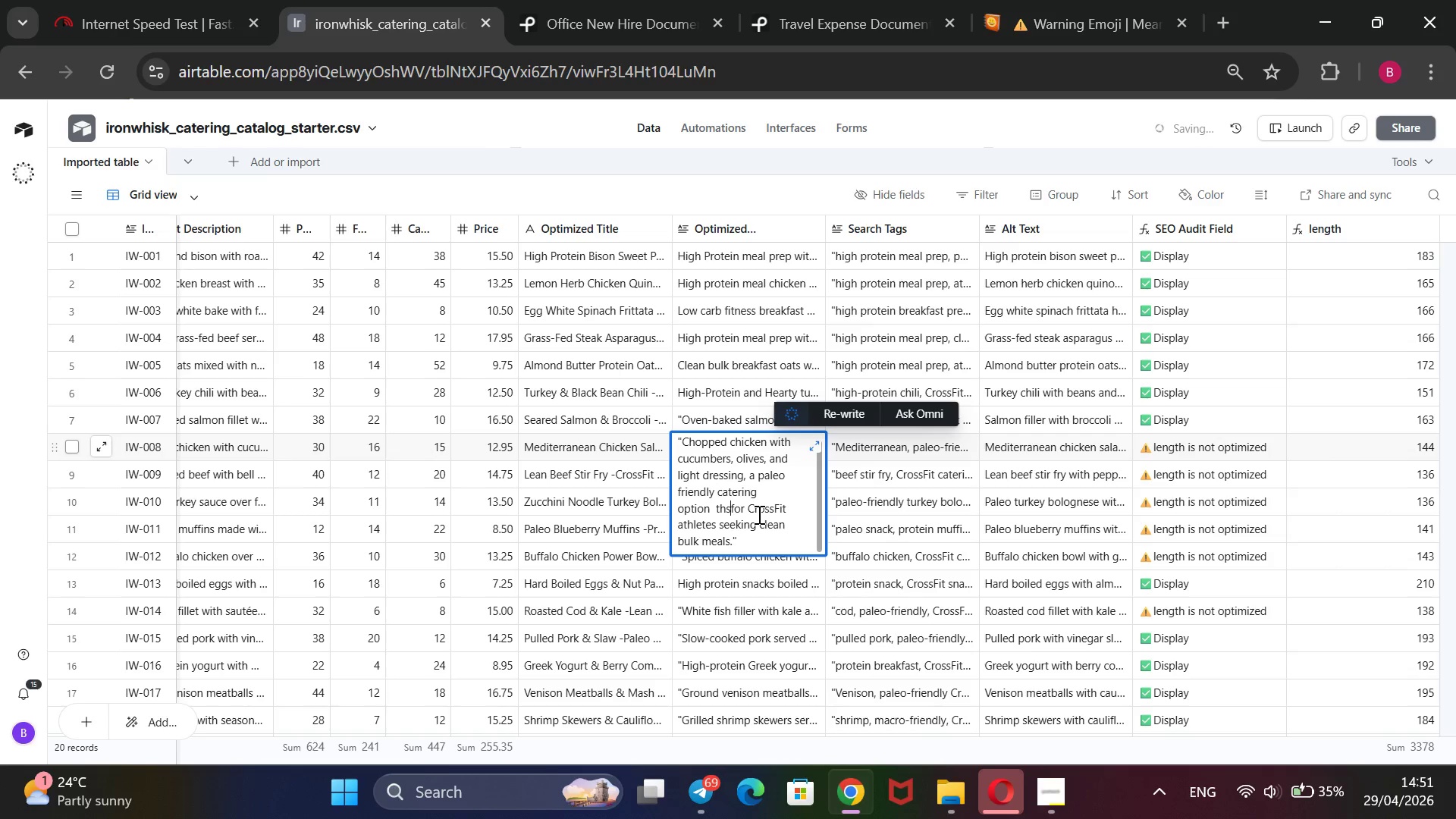 
key(Backspace)
type(at delivers le)
 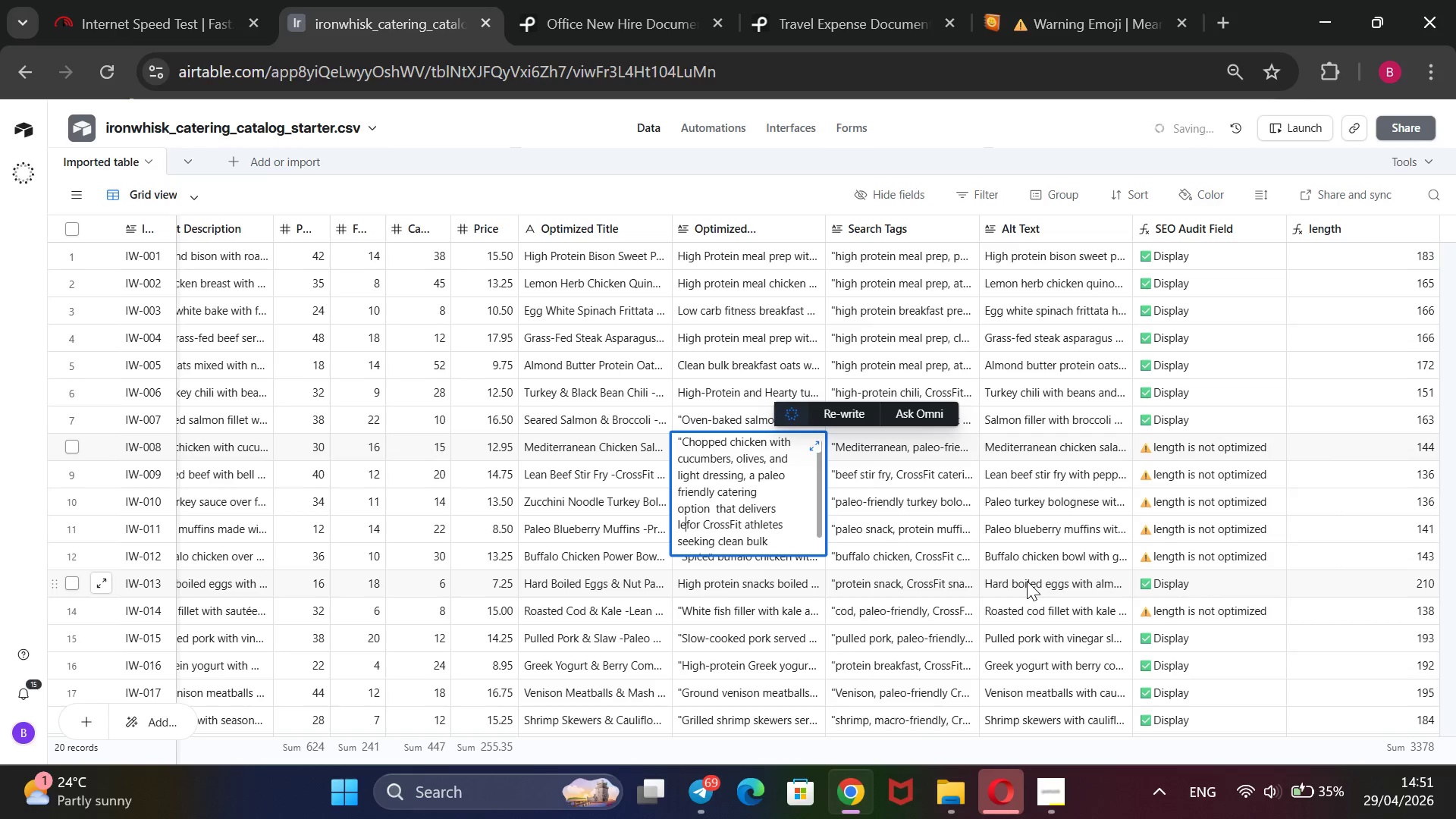 
wait(5.91)
 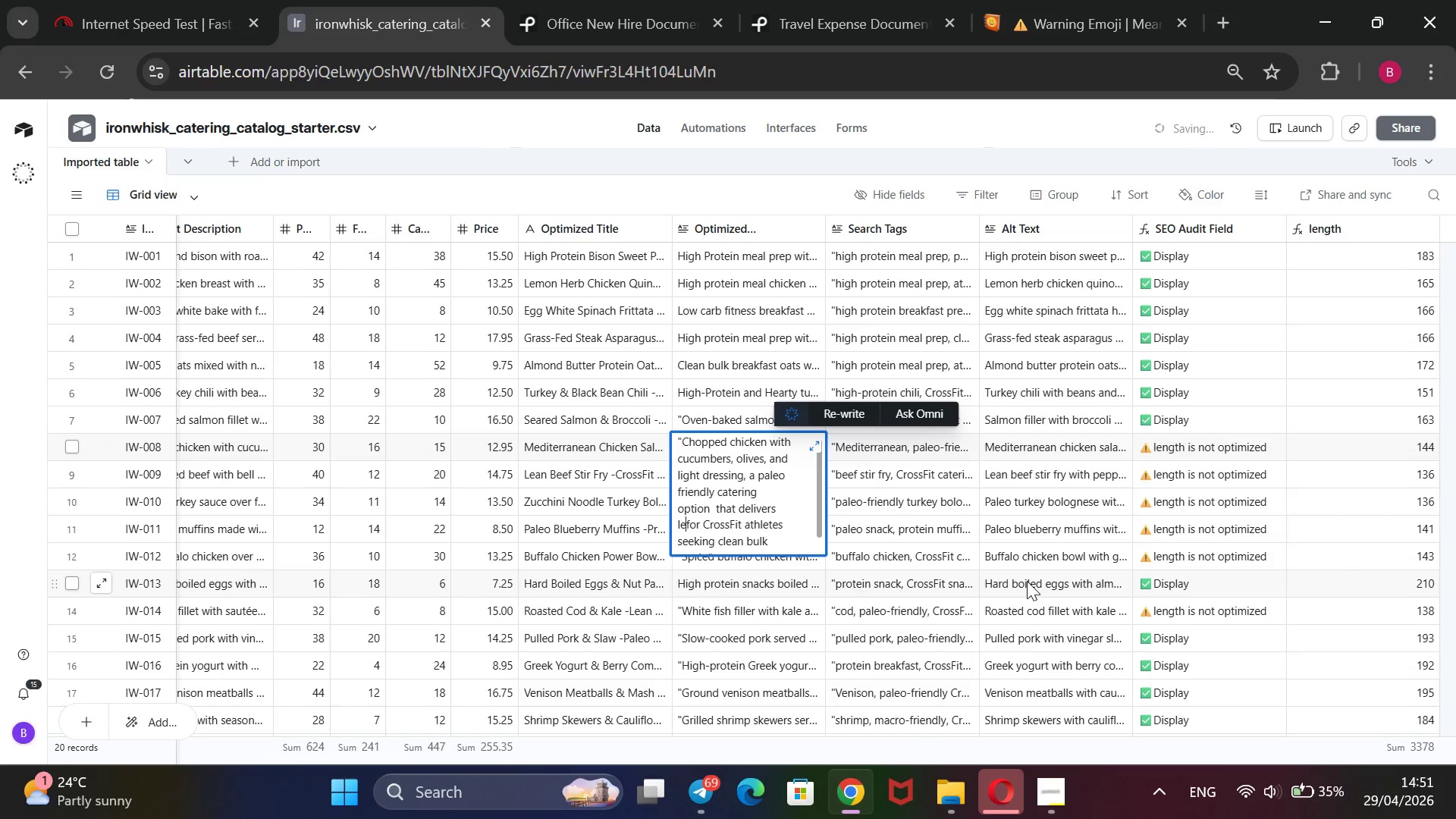 
type(an protein )
 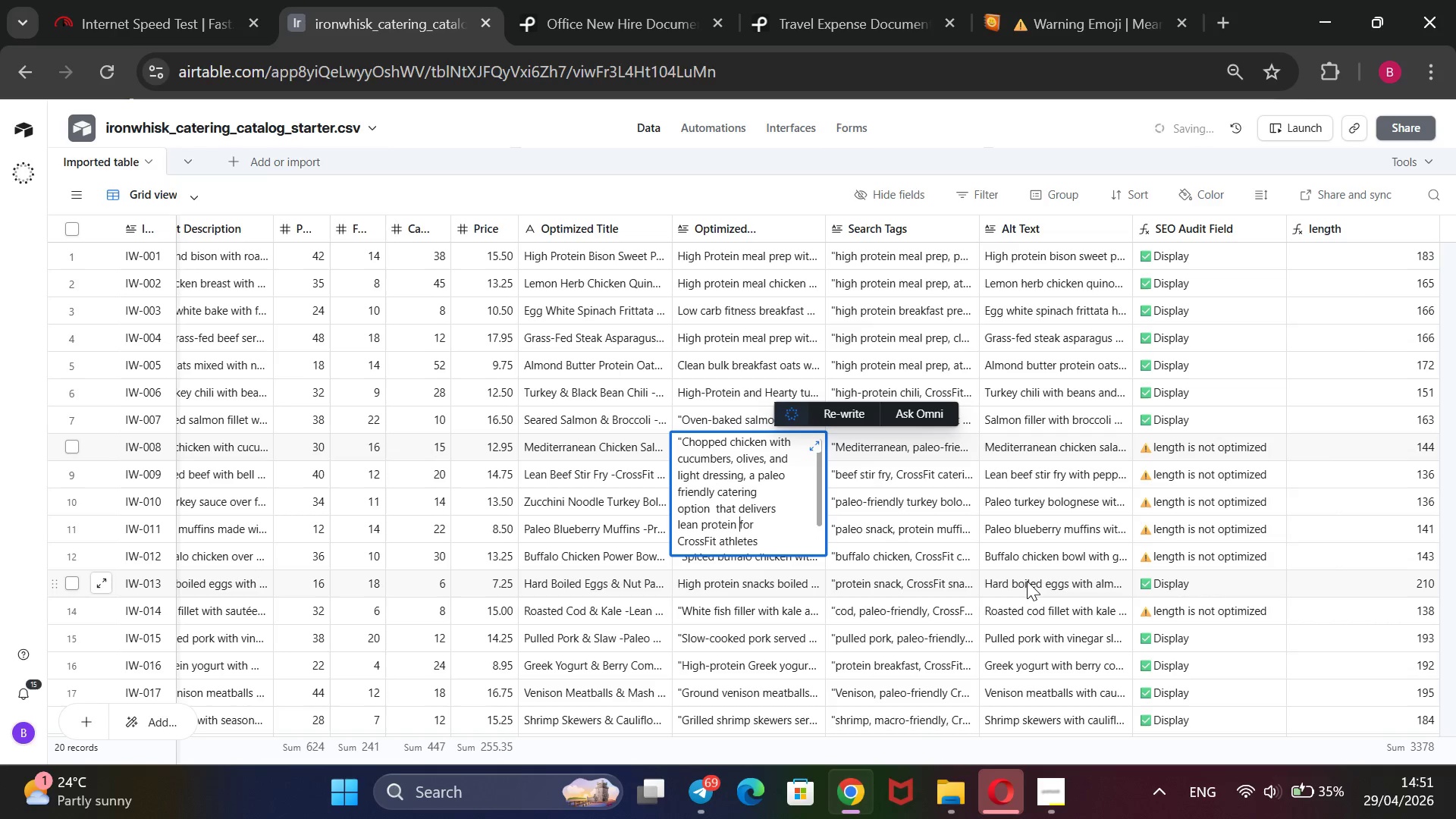 
key(Backspace)
 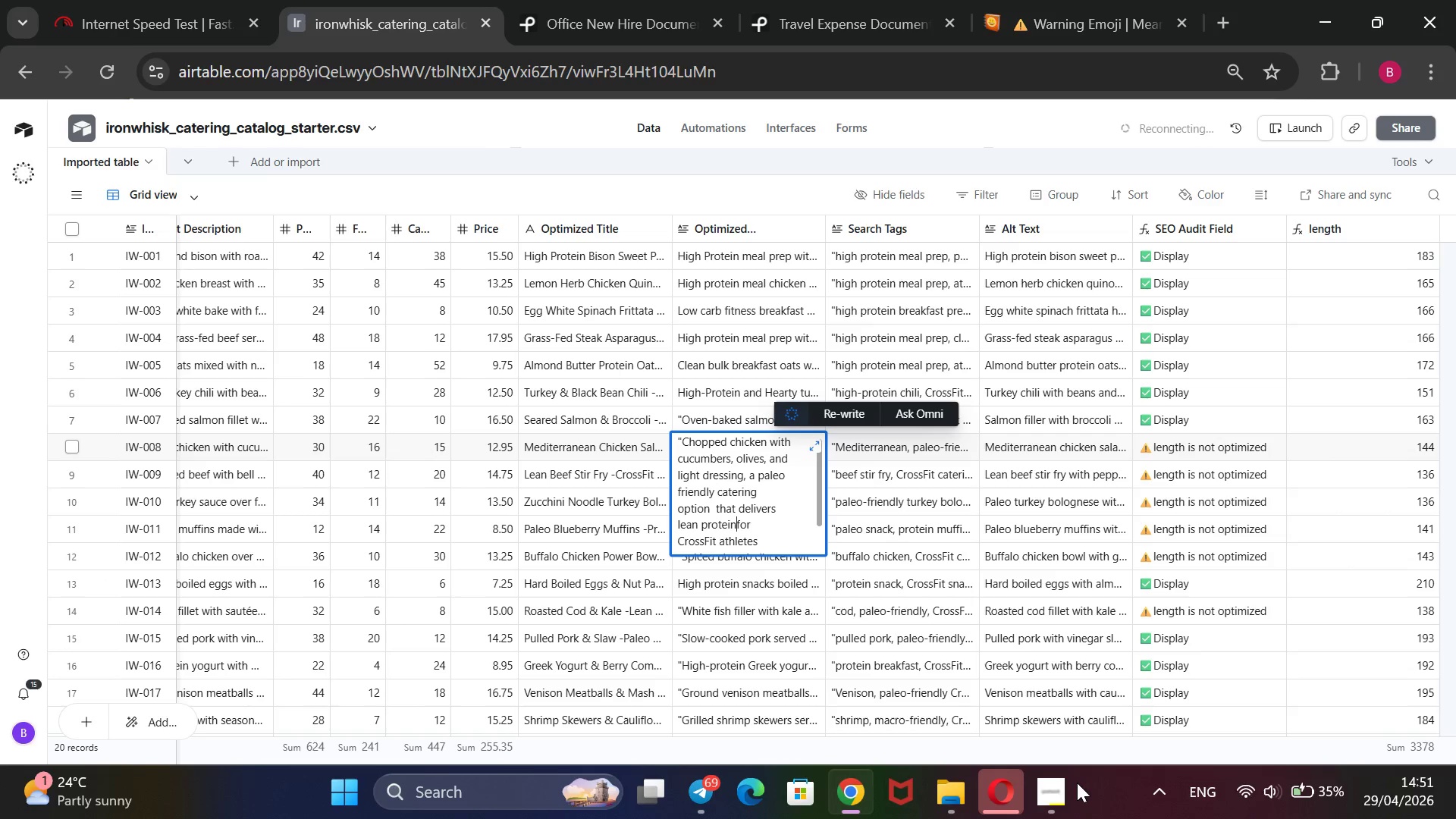 
left_click([1053, 788])